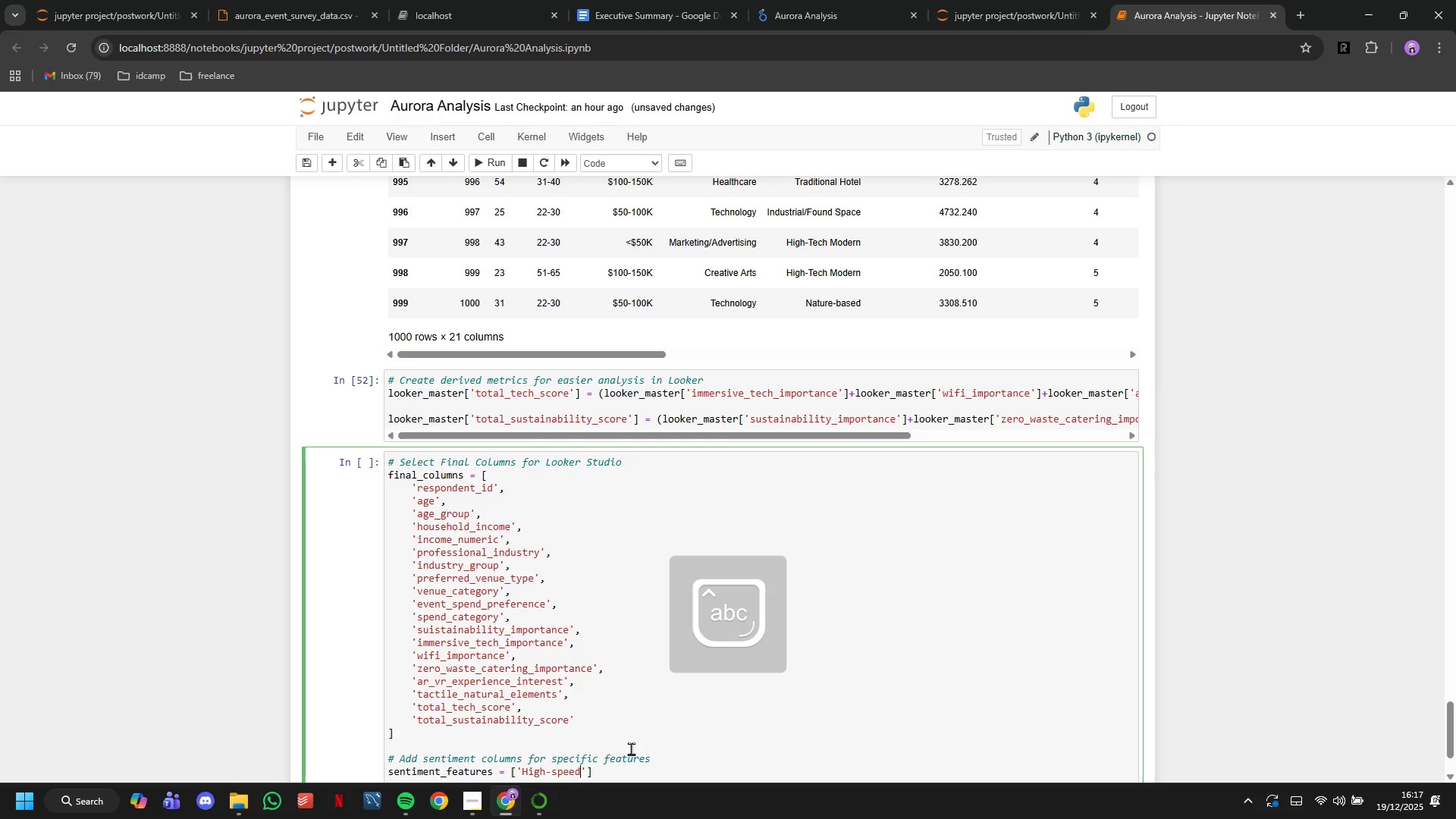 
key(ArrowRight)
 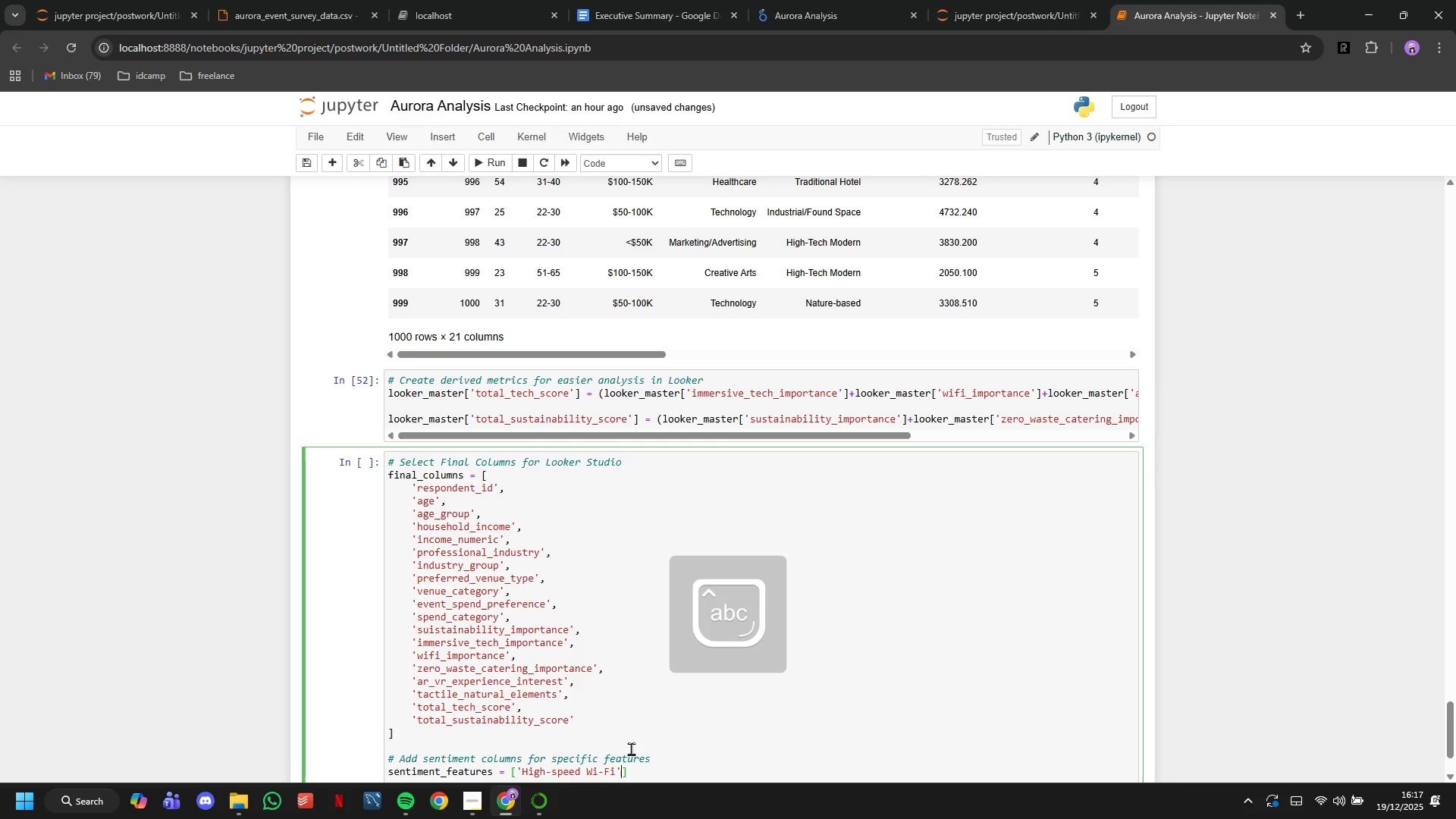 
type(,'Zero-waste Categ)
key(Backspace)
type(ring)
 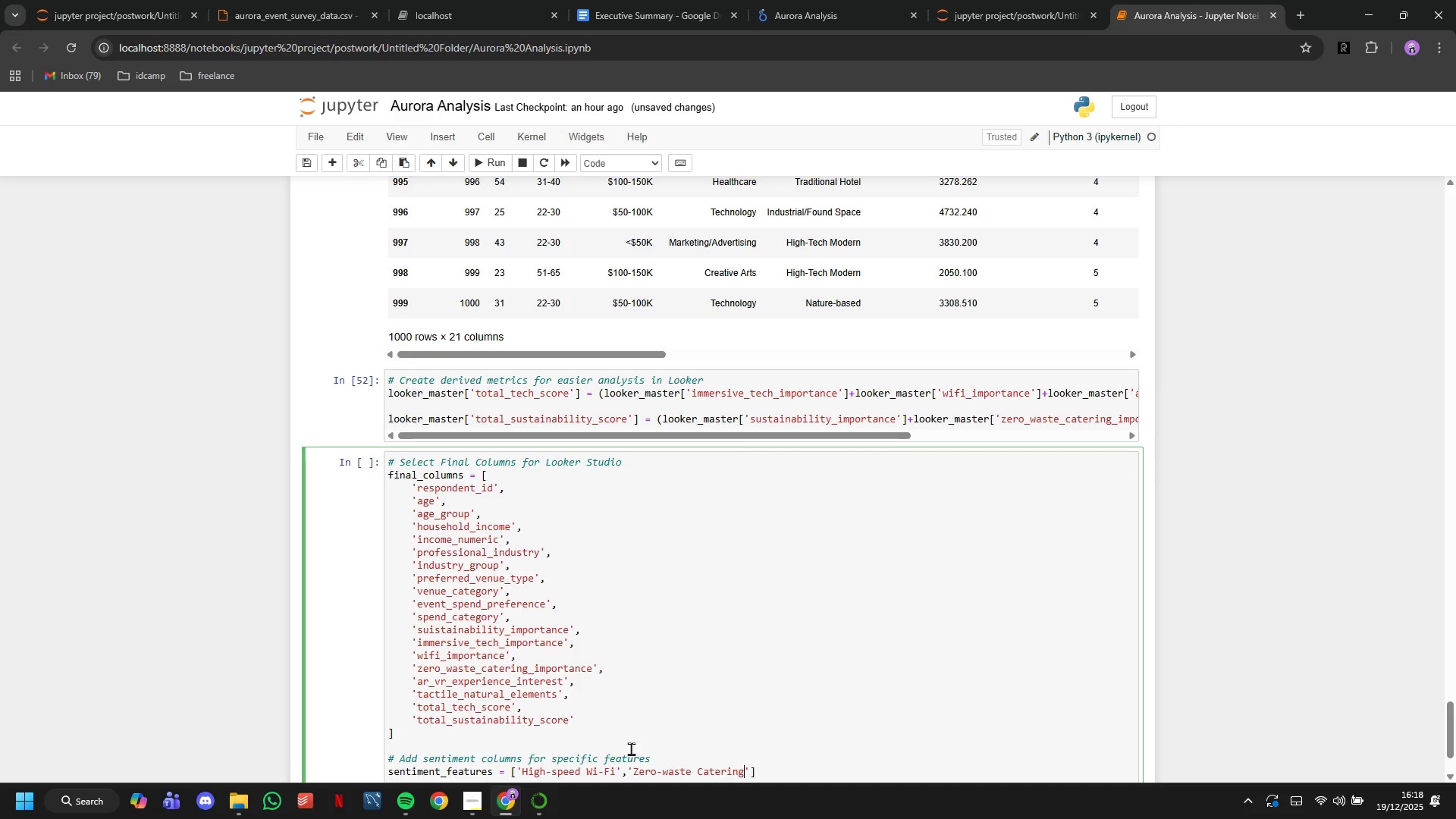 
key(ArrowRight)
 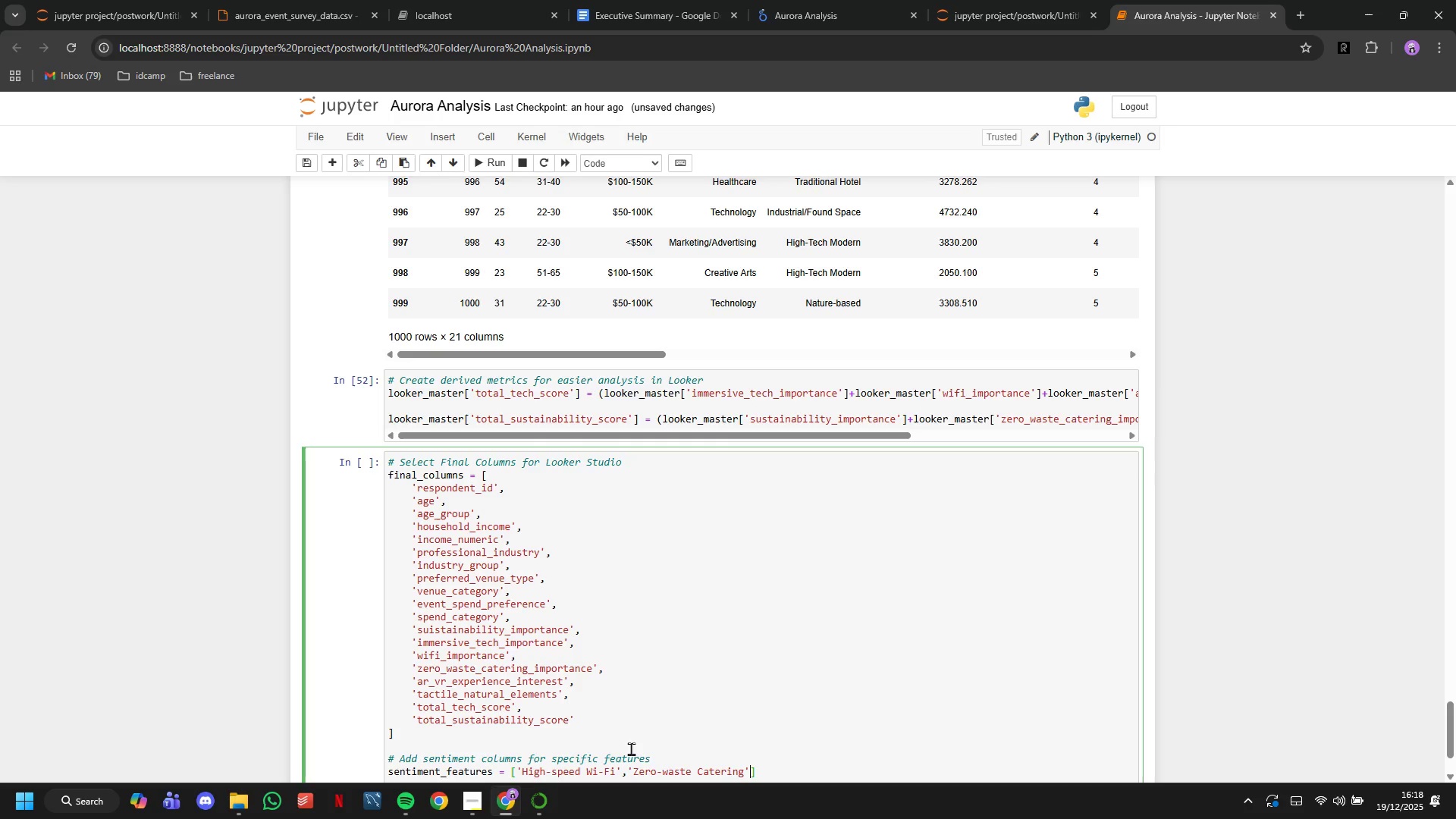 
type(,'AR/VR Experiences)
 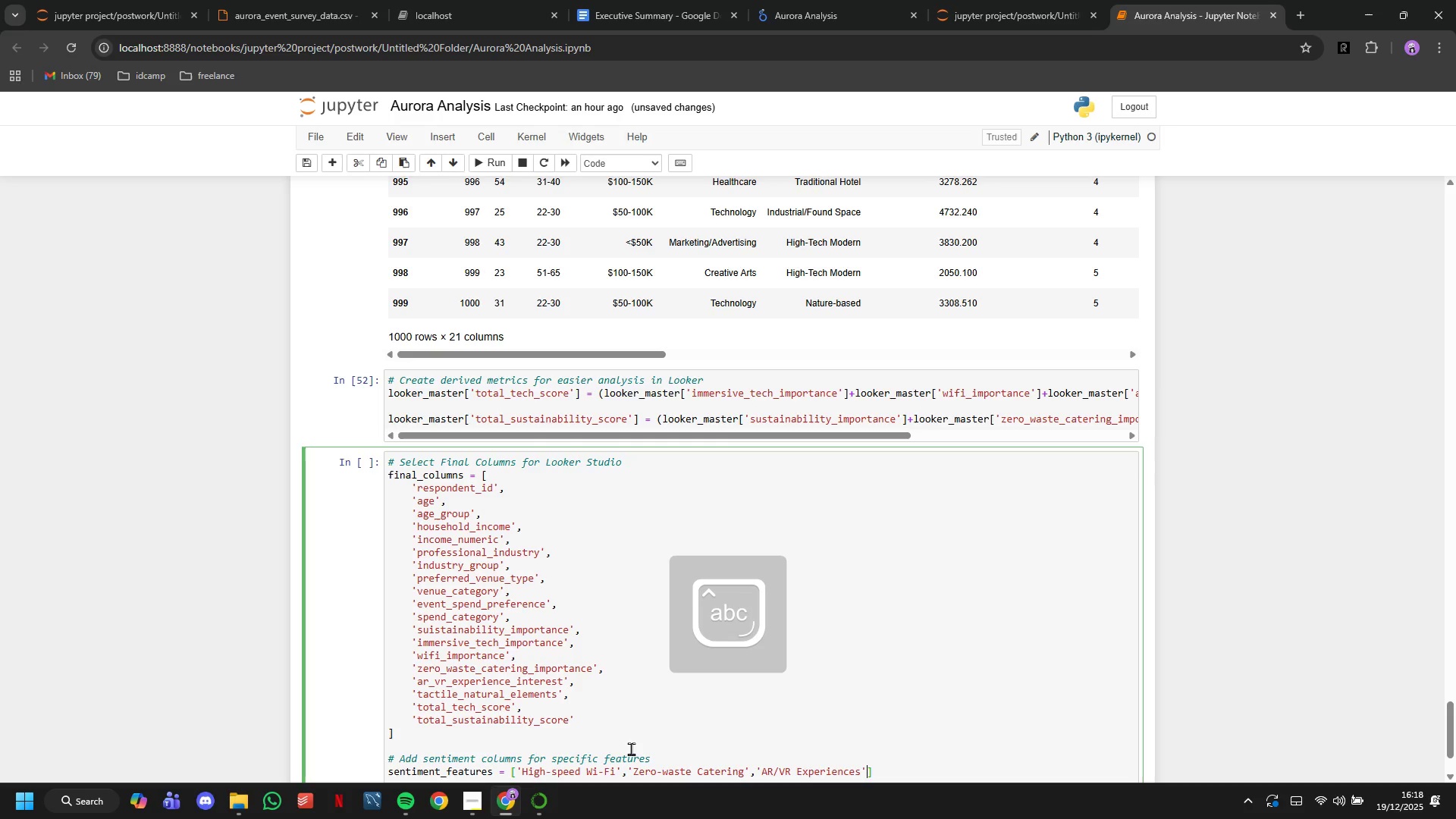 
key(ArrowRight)
 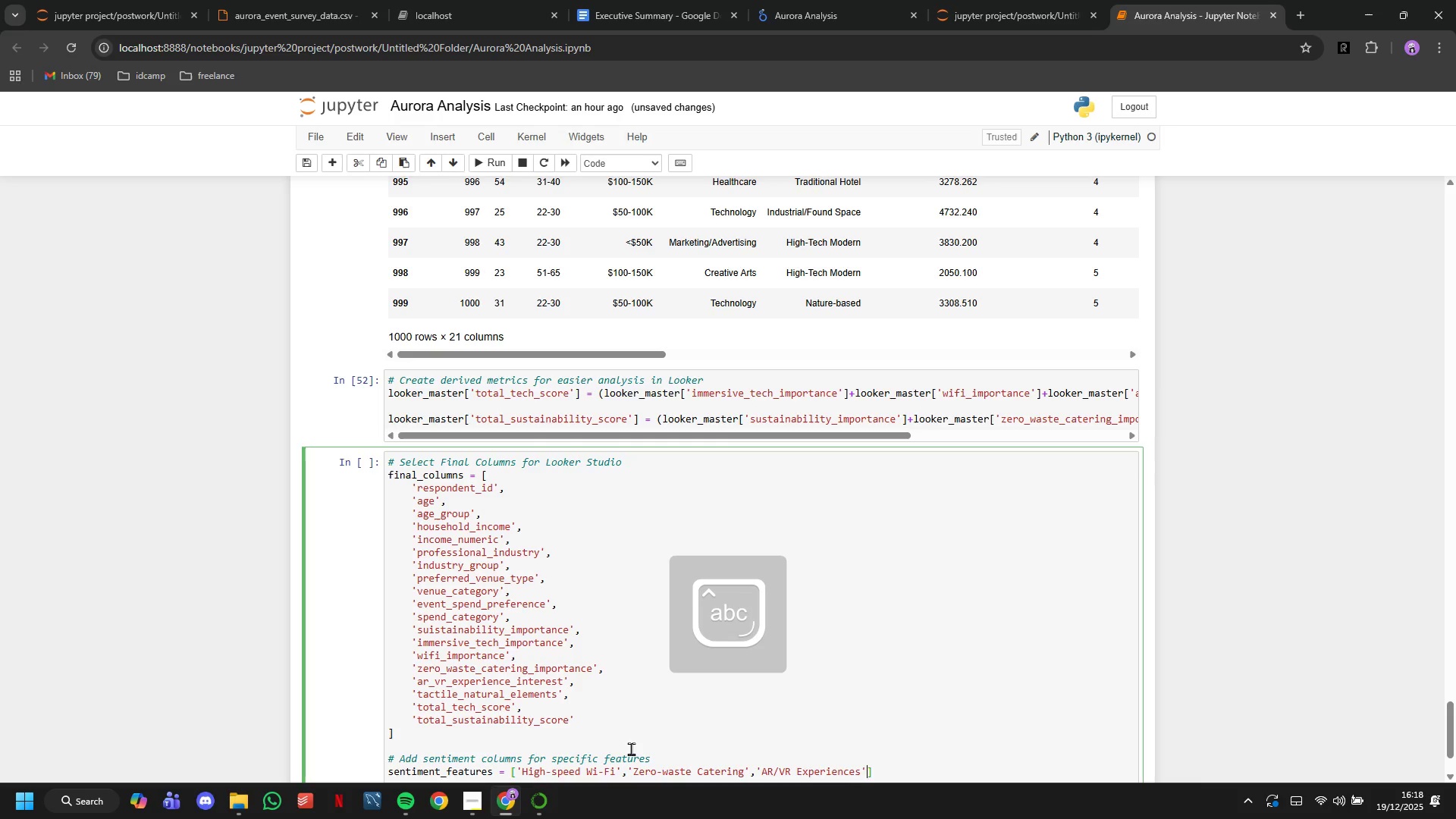 
key(Comma)
 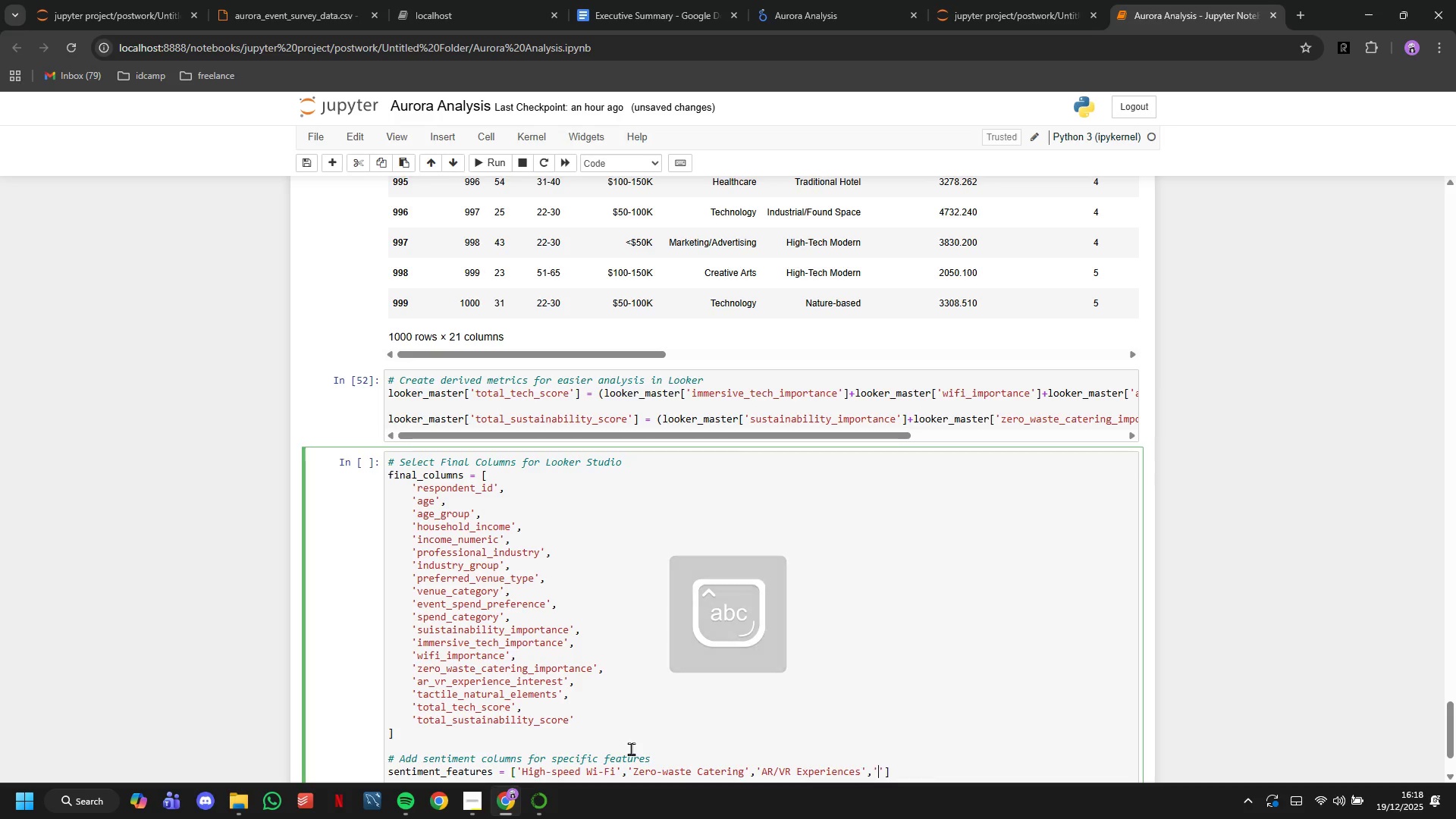 
key(Quote)
 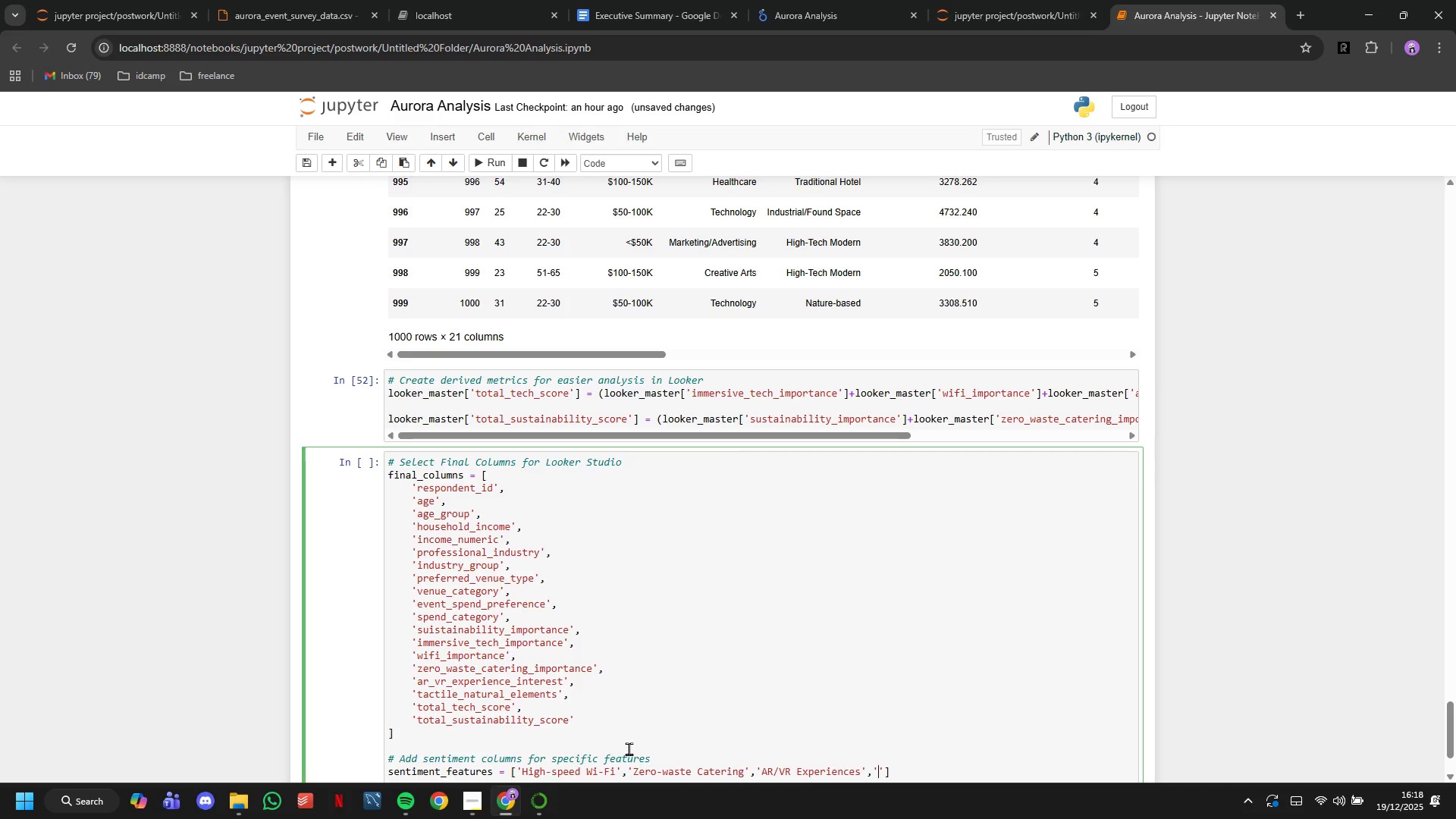 
wait(6.92)
 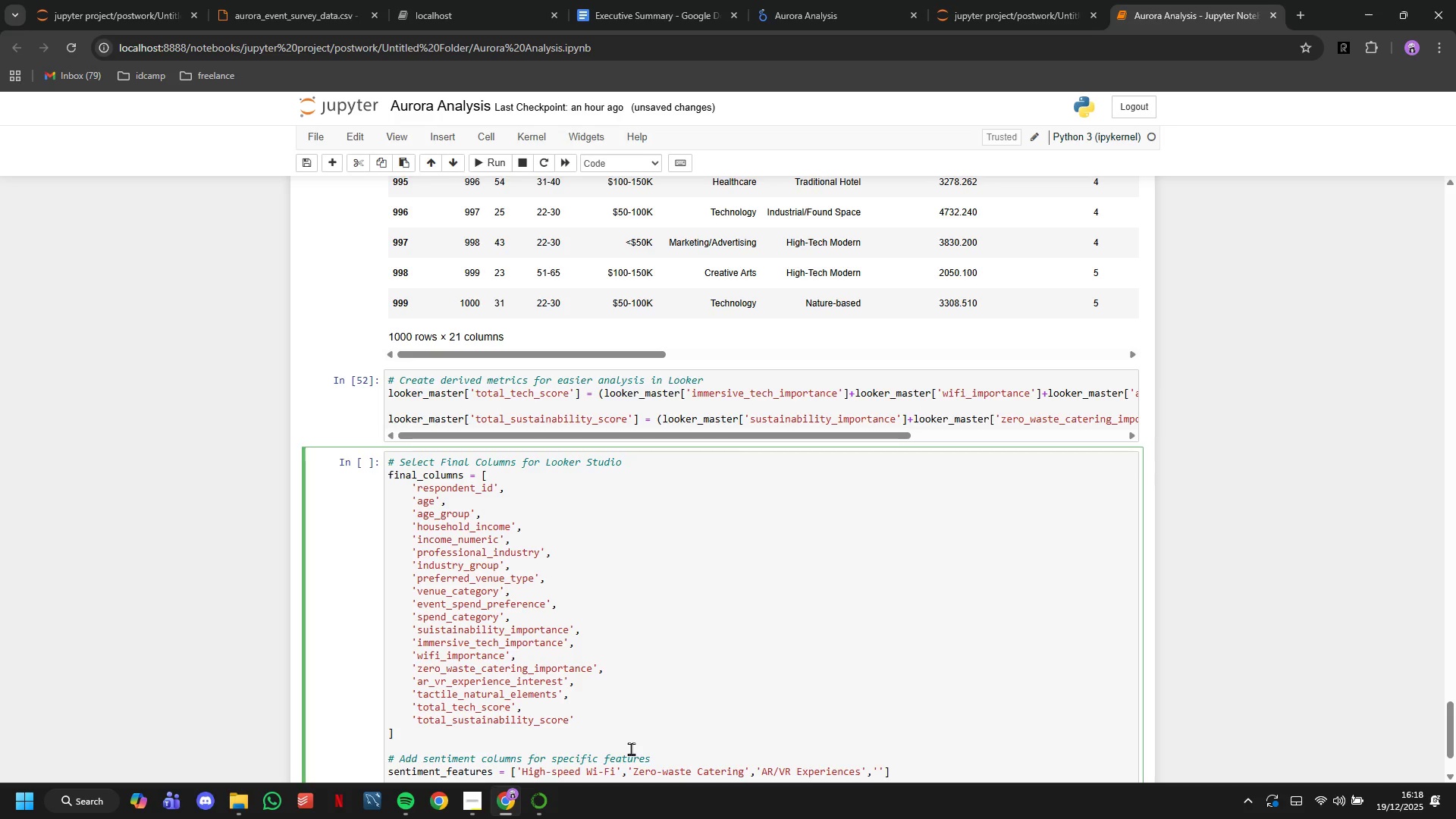 
type(Natural Lighting)
 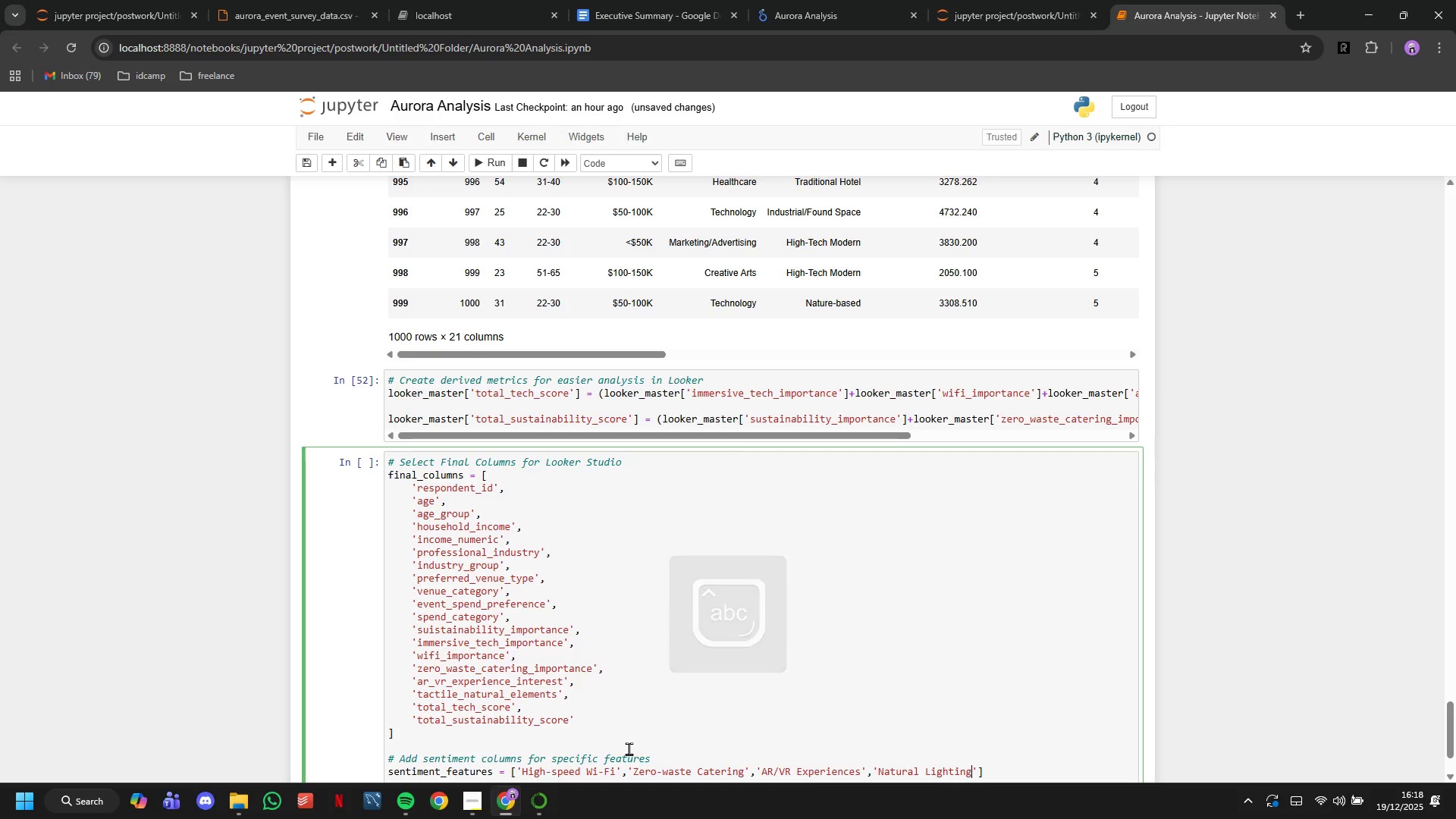 
key(ArrowRight)
 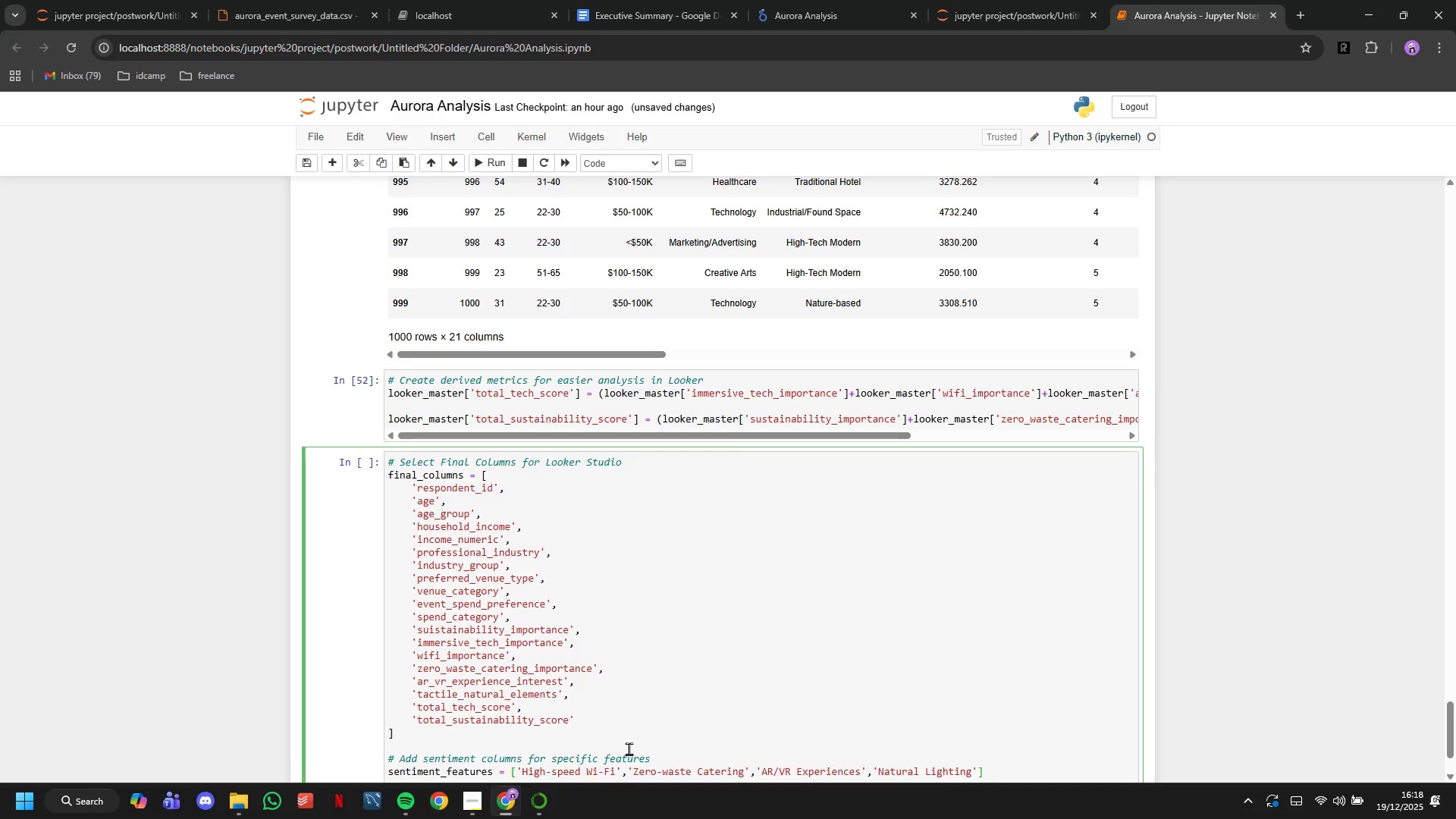 
type(,'Interactive Displays)
 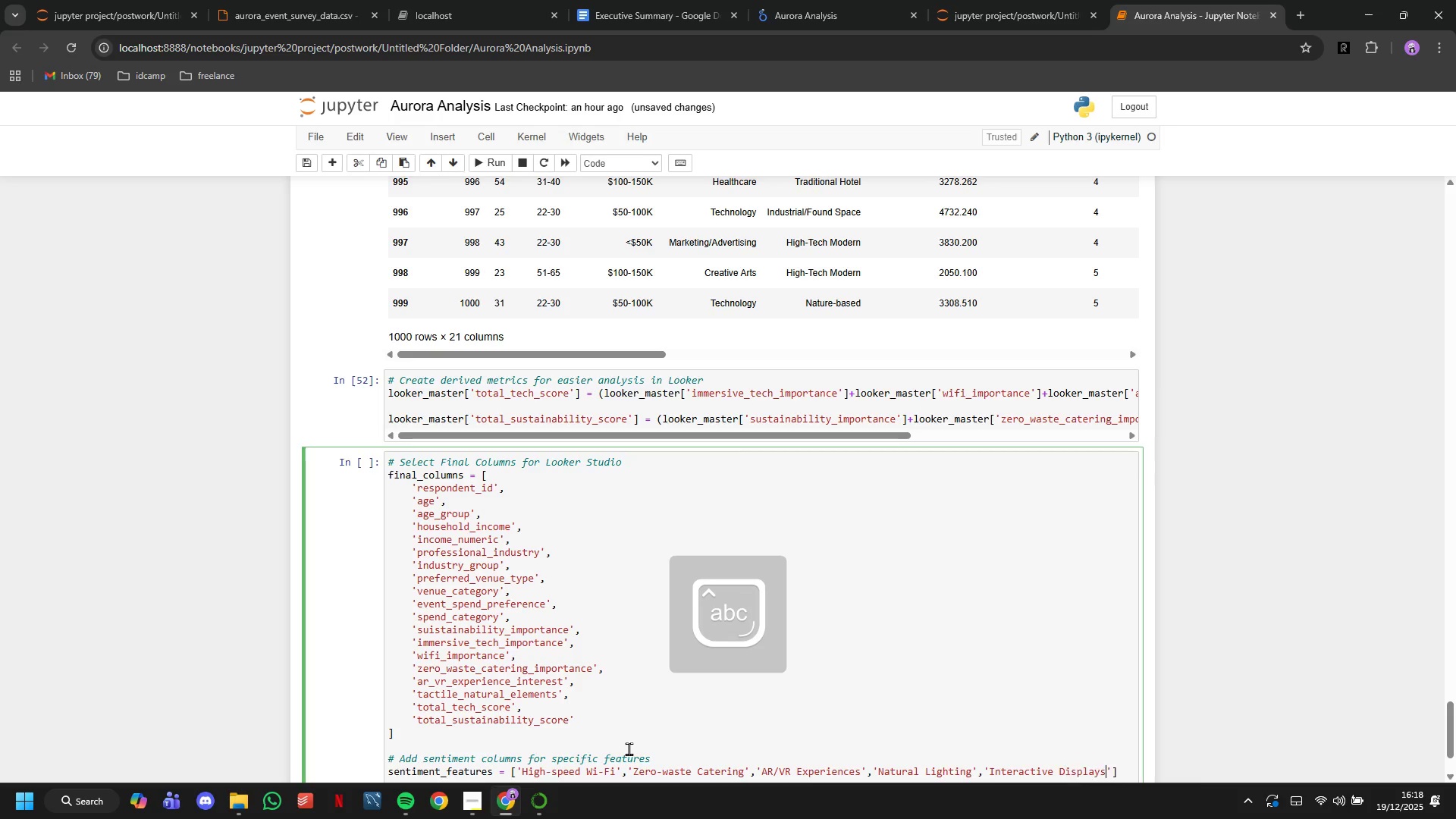 
key(ArrowRight)
 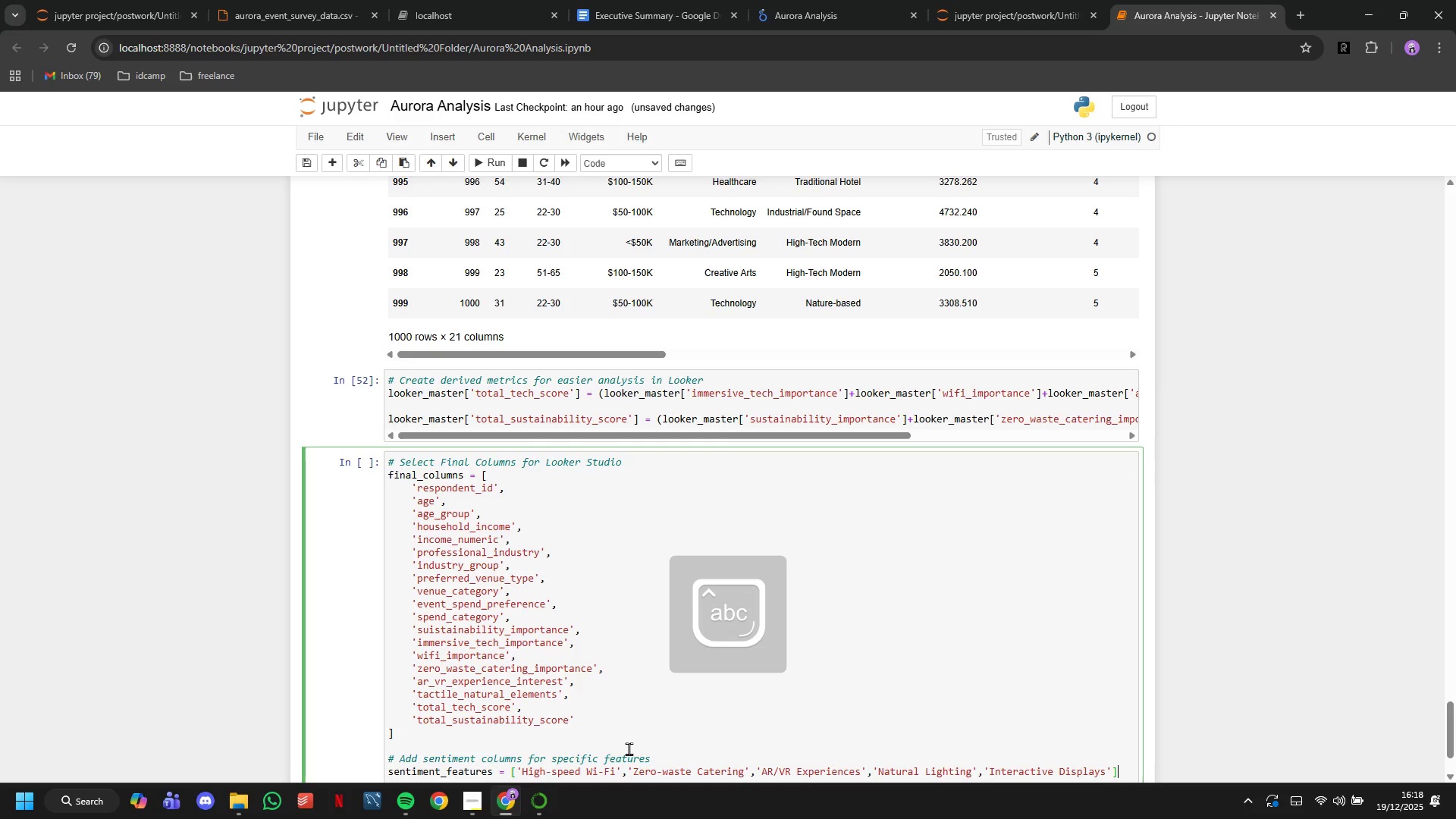 
key(ArrowRight)
 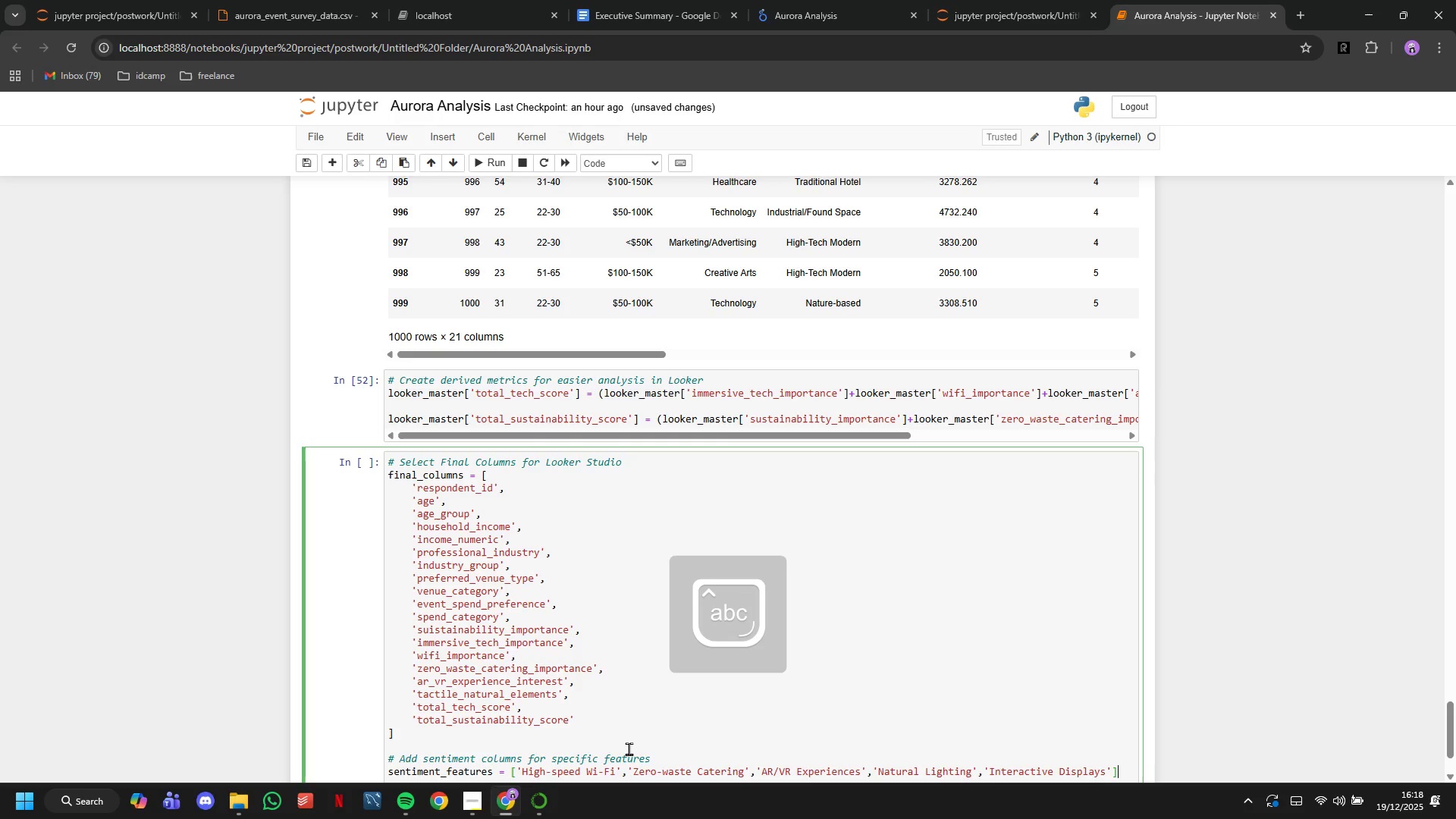 
key(Enter)
 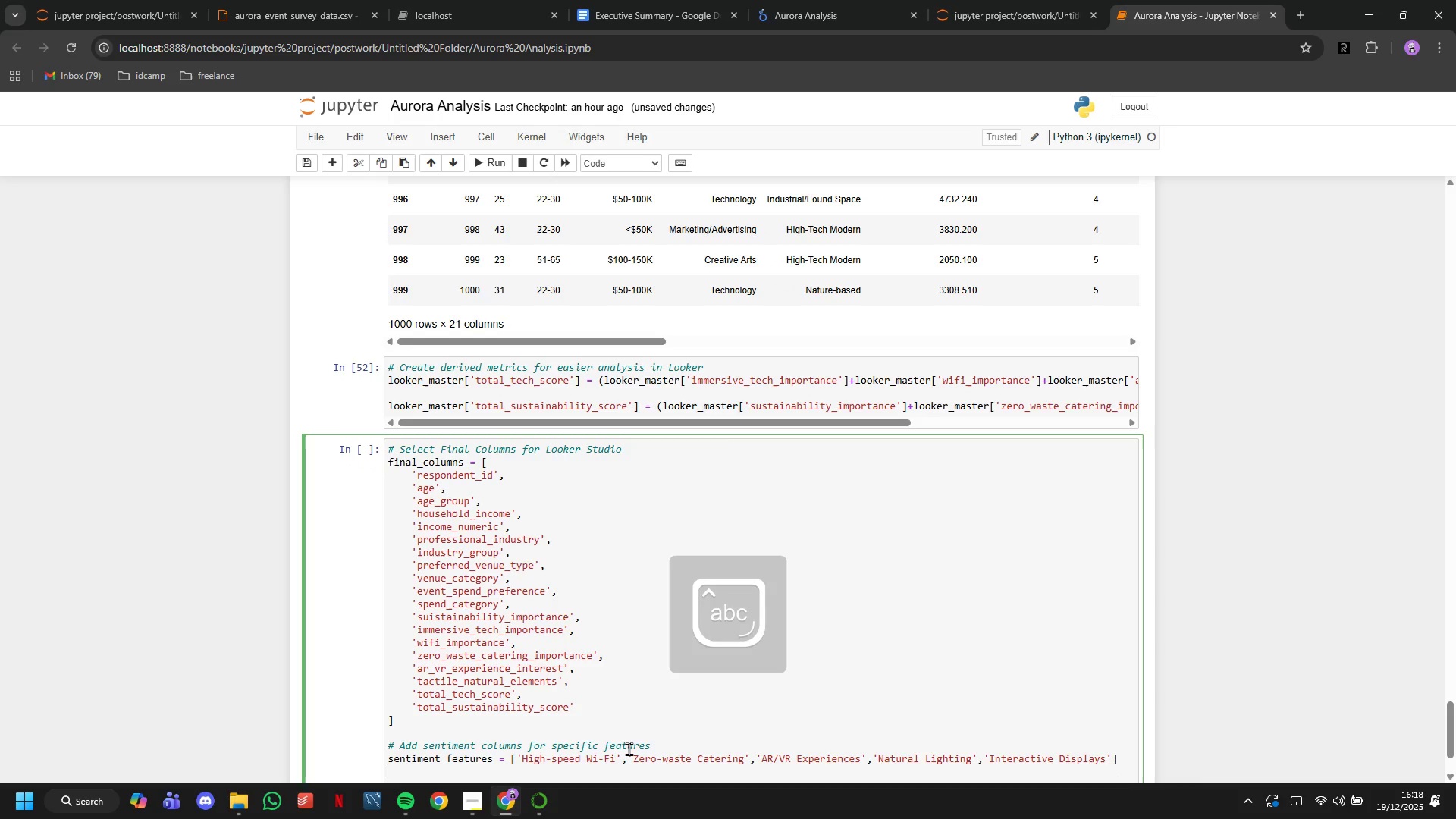 
type(for features in sentiment_features:)
 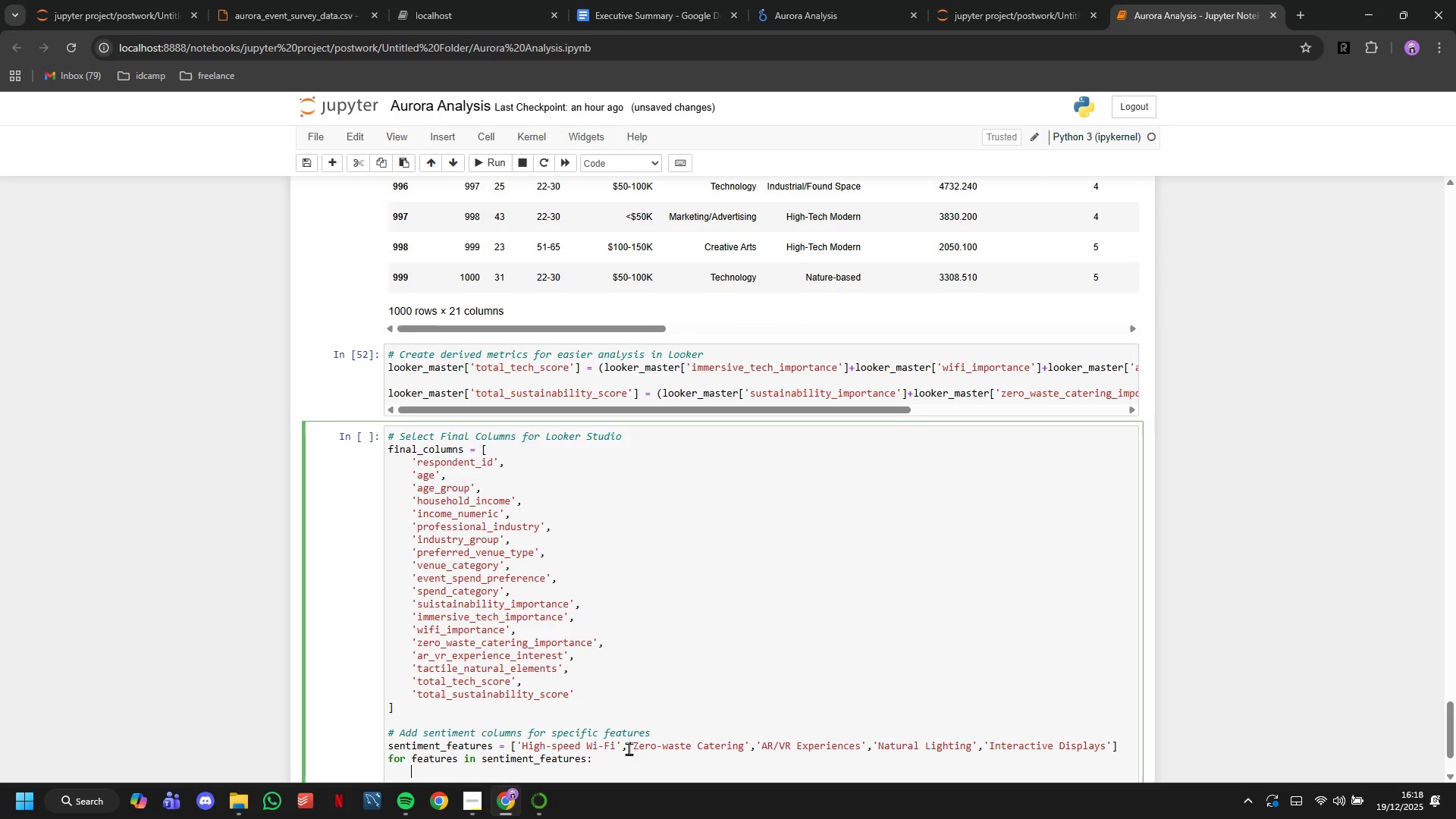 
 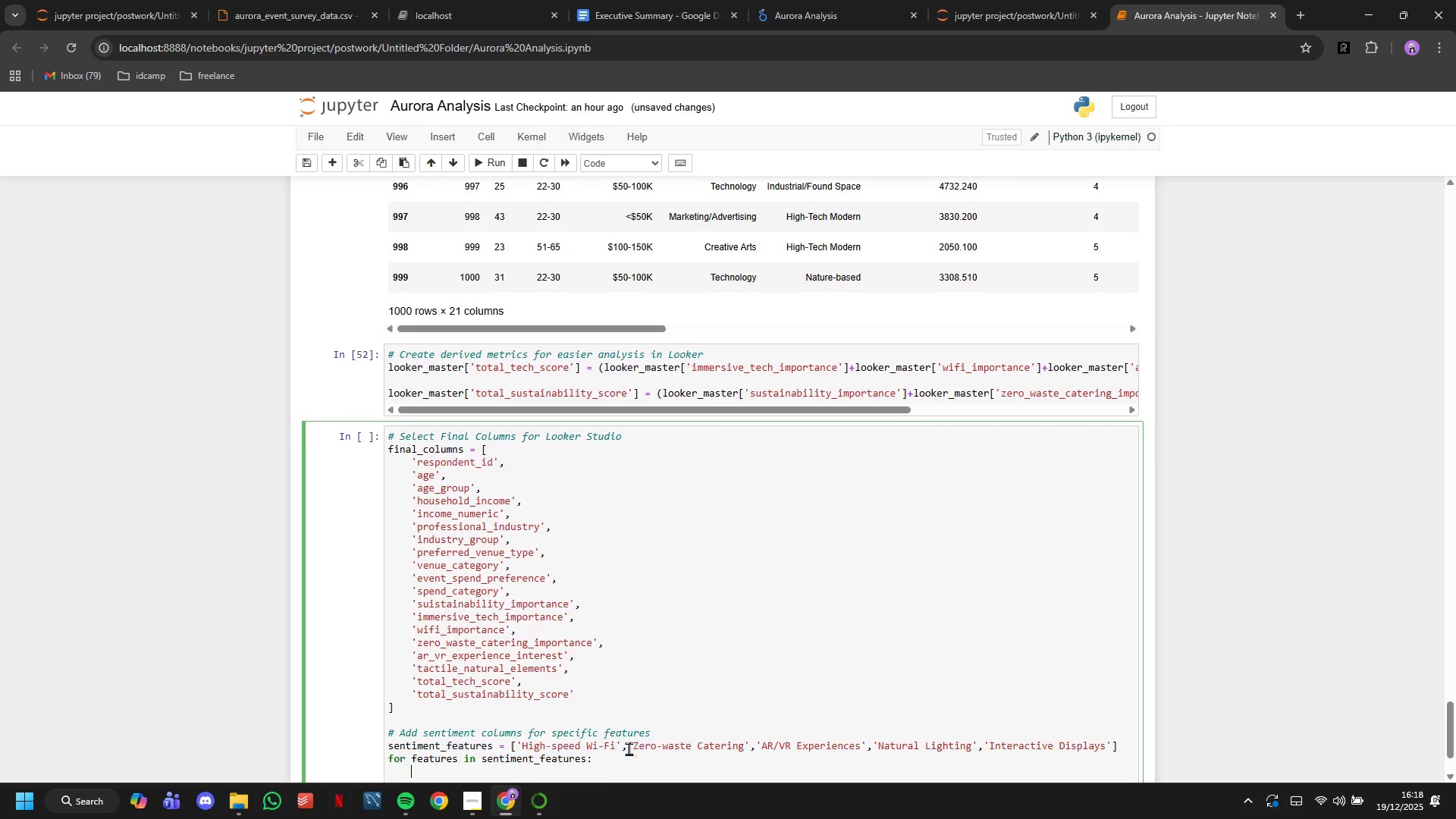 
key(Enter)
 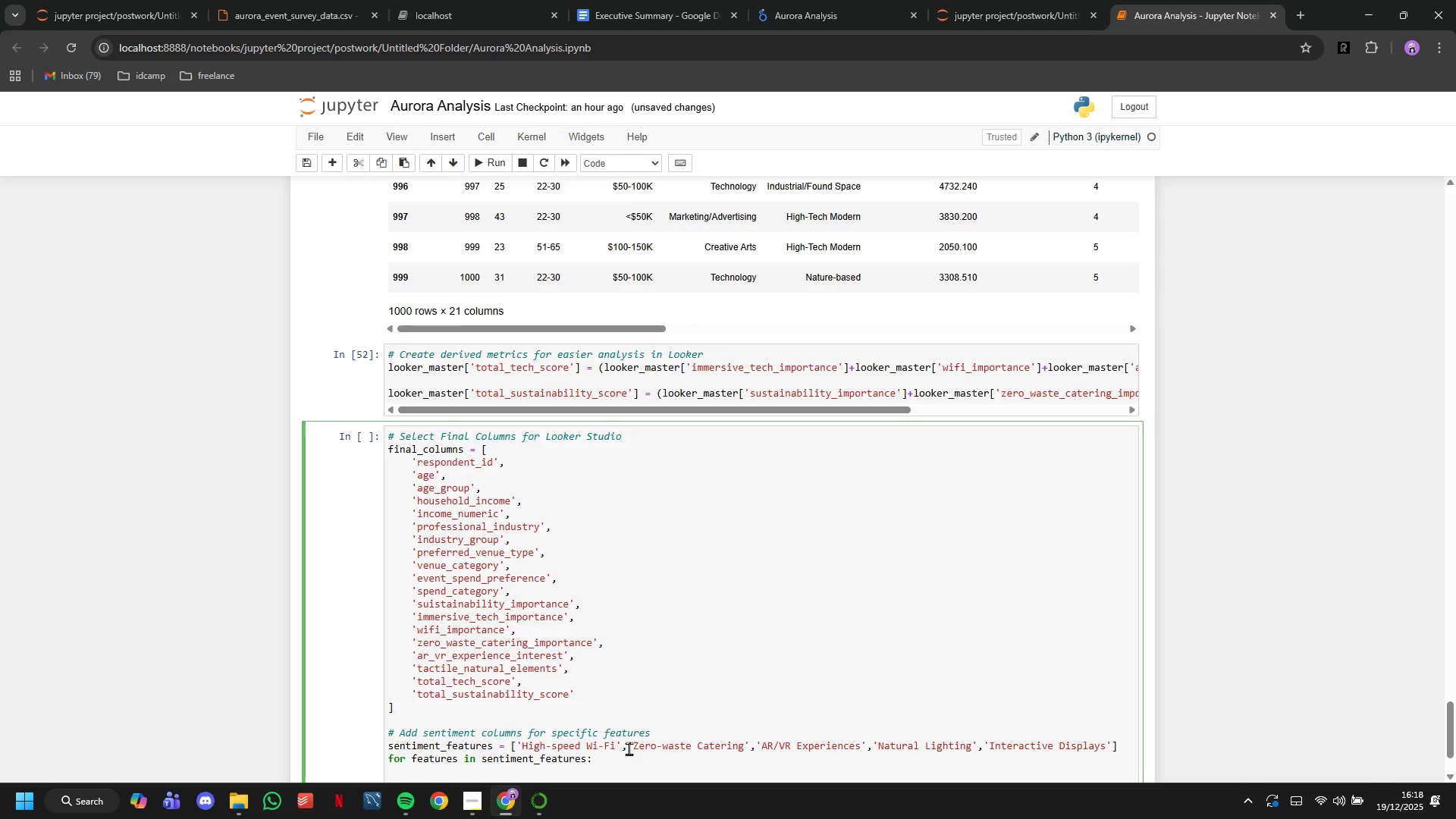 
type(if feature in feature_sentiment.cl)
key(Backspace)
type(p)
key(Backspace)
type(olumns)
 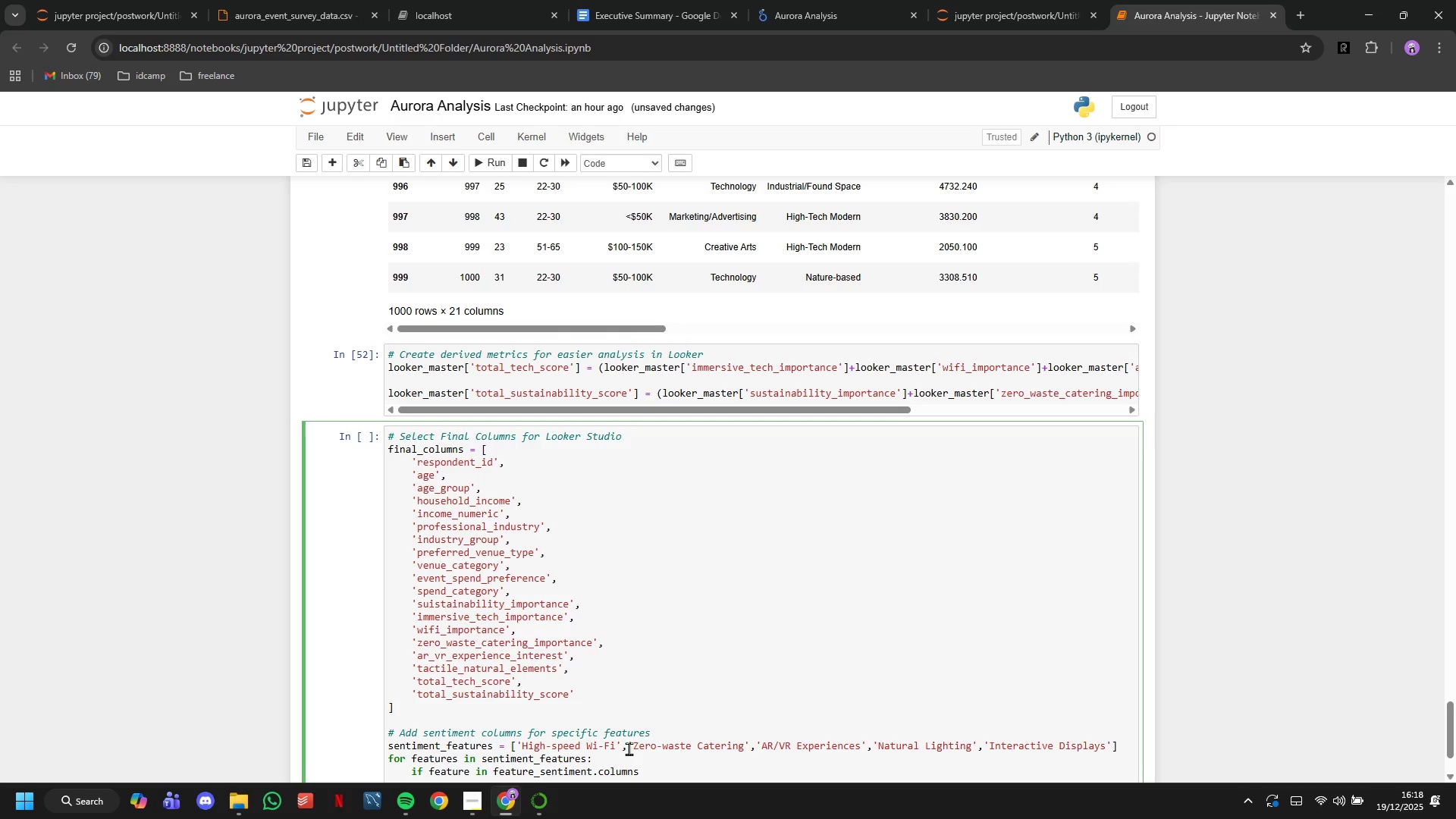 
key(Shift+Semicolon)
 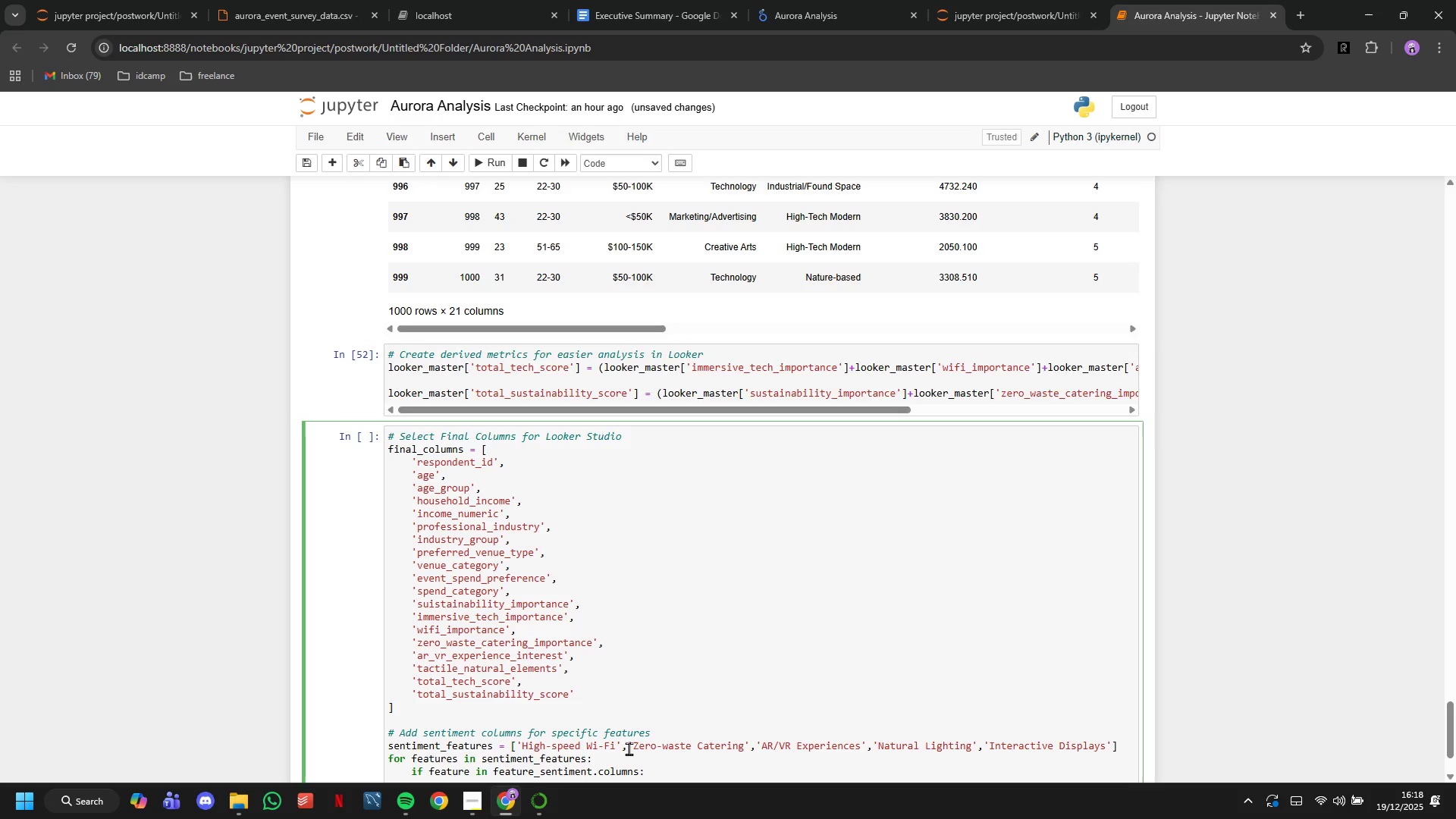 
key(Enter)
 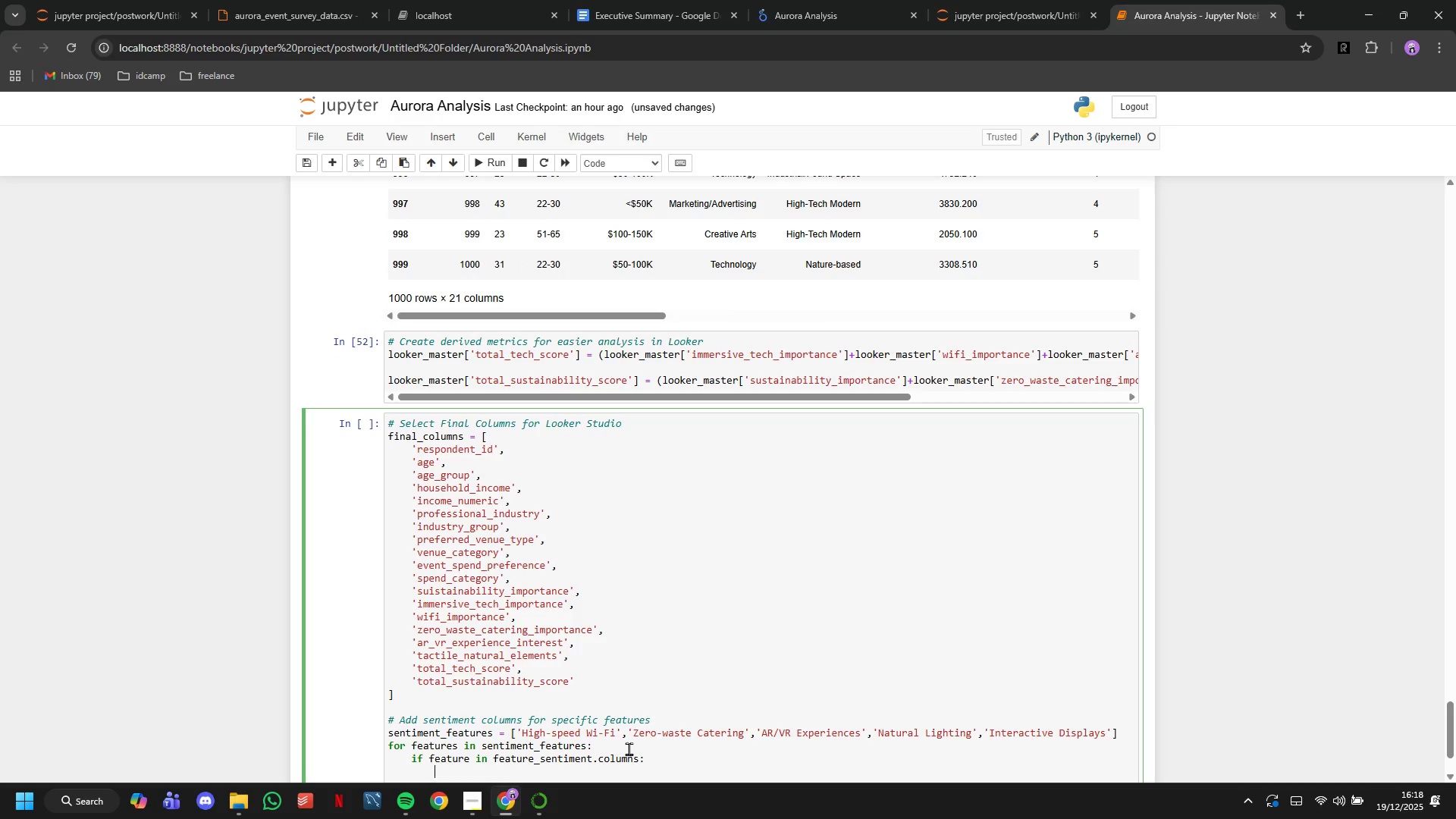 
type(final_columns.append(feature)
 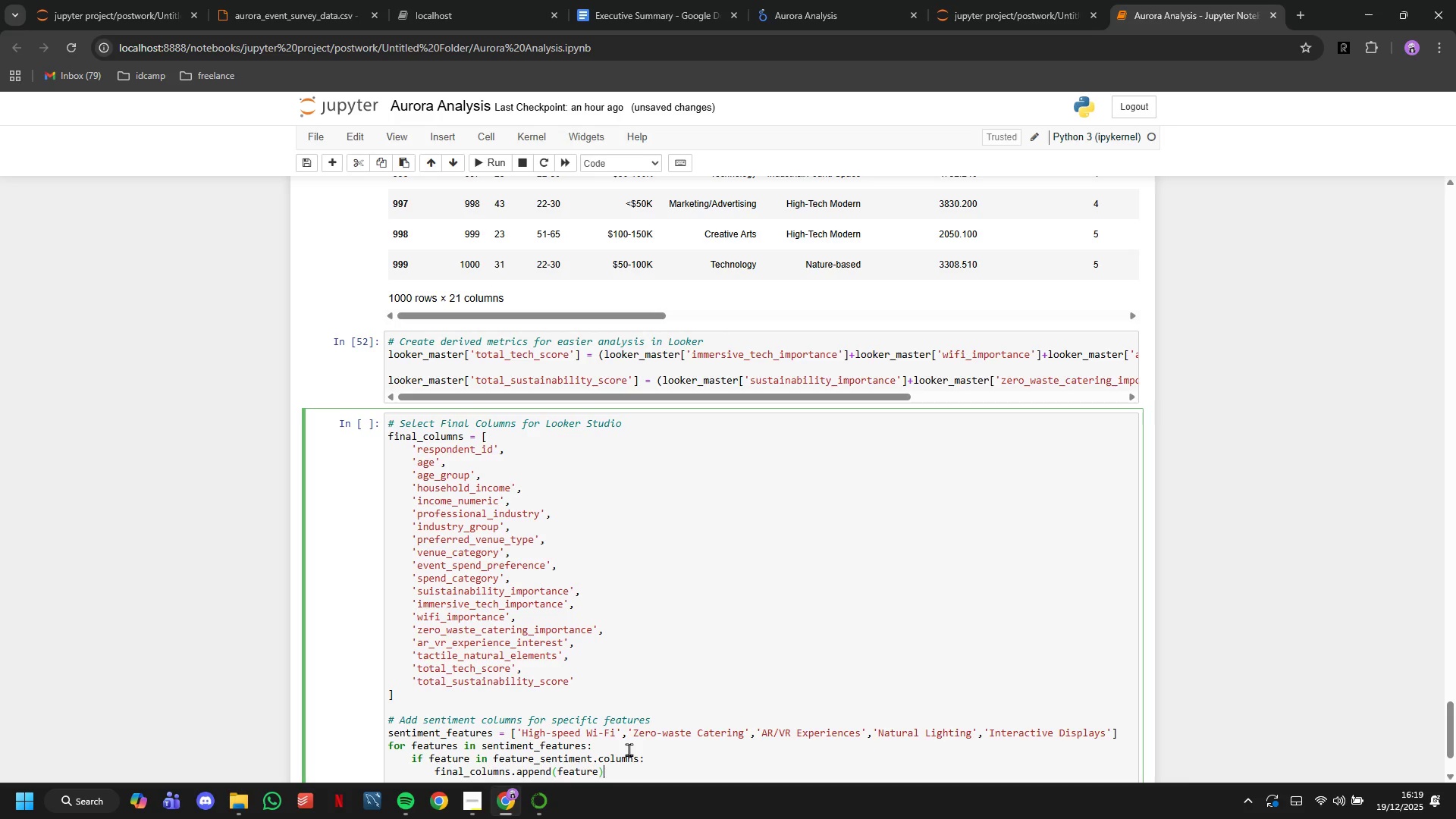 
 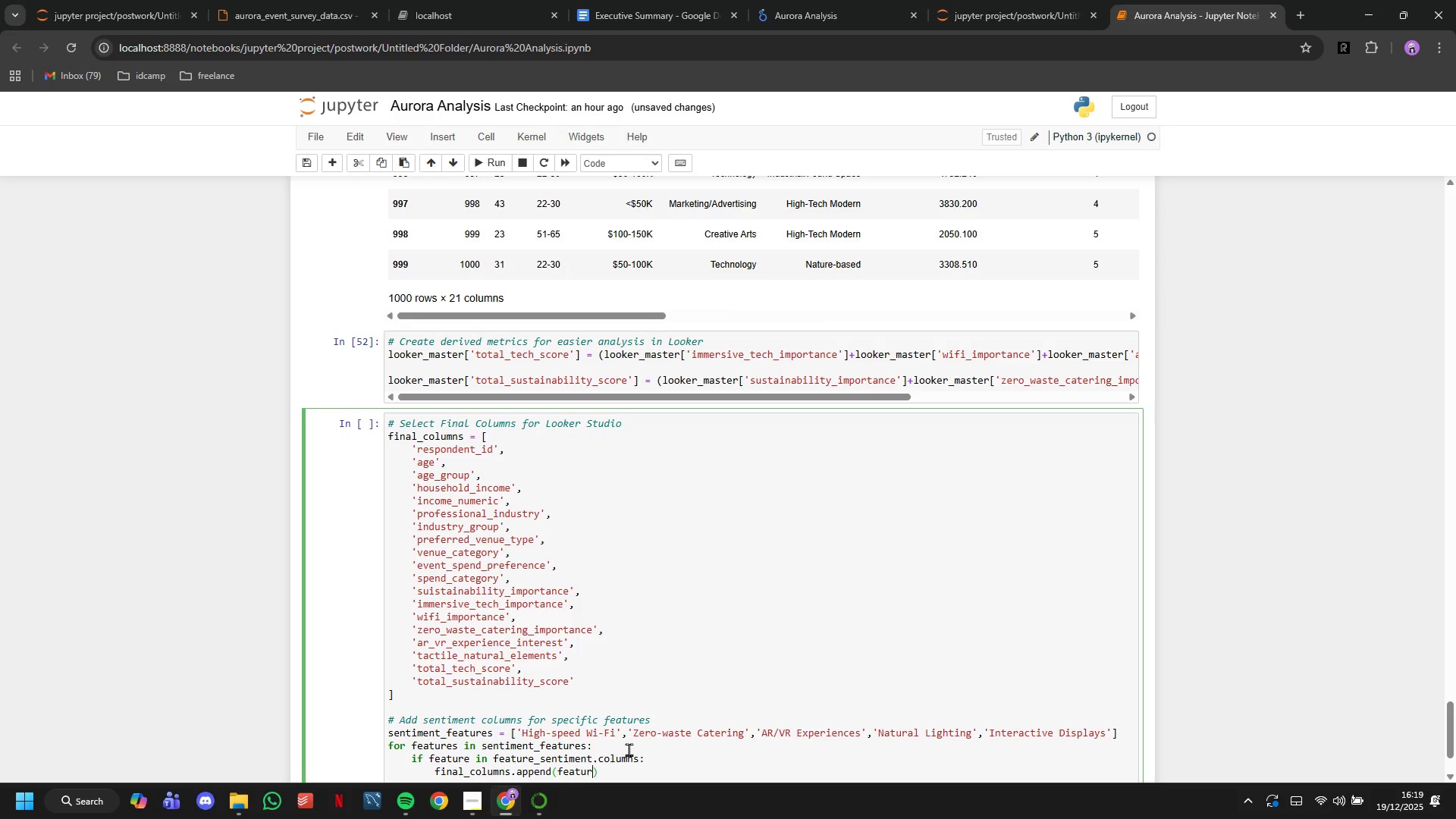 
key(ArrowRight)
 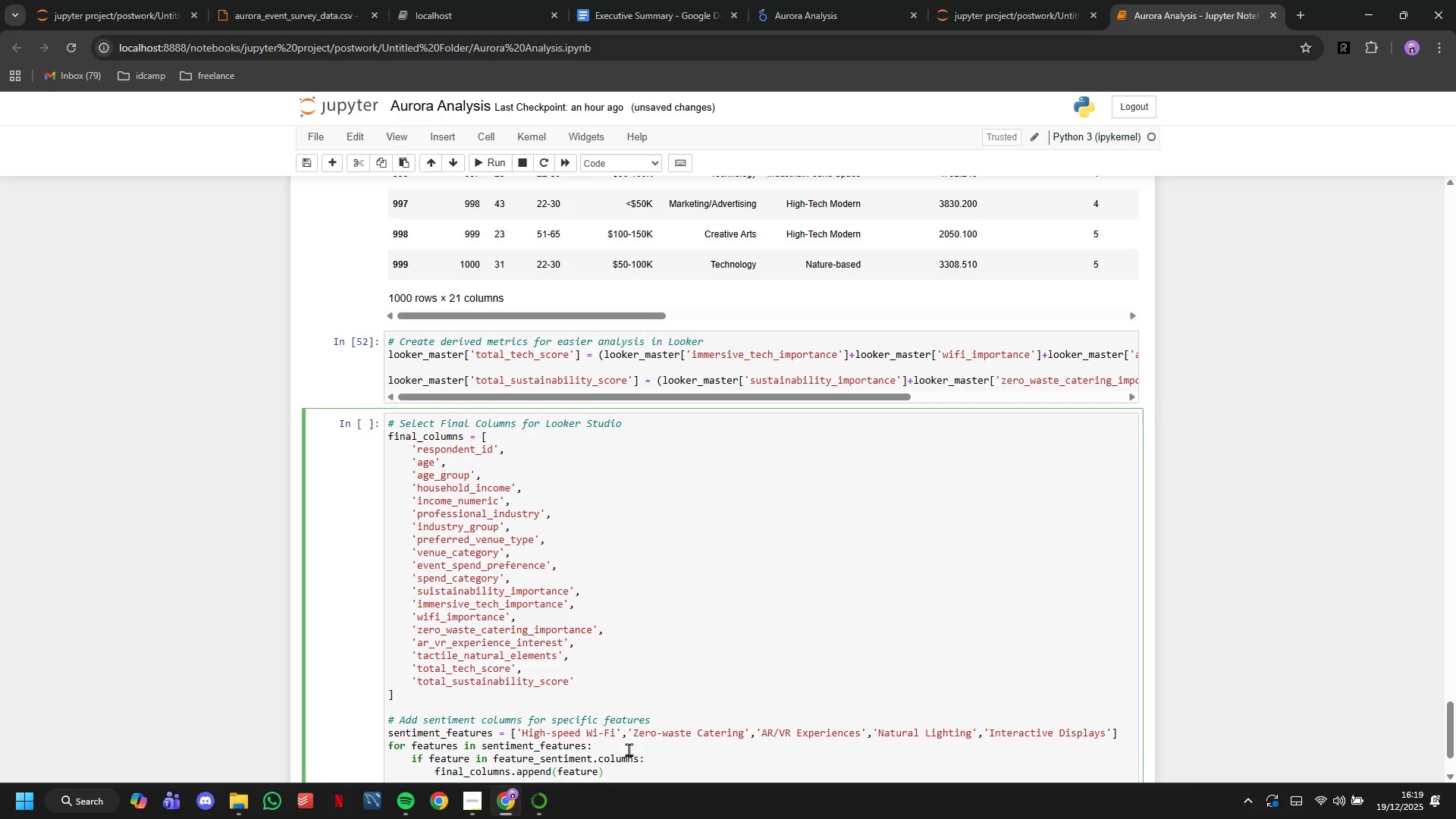 
key(Enter)
 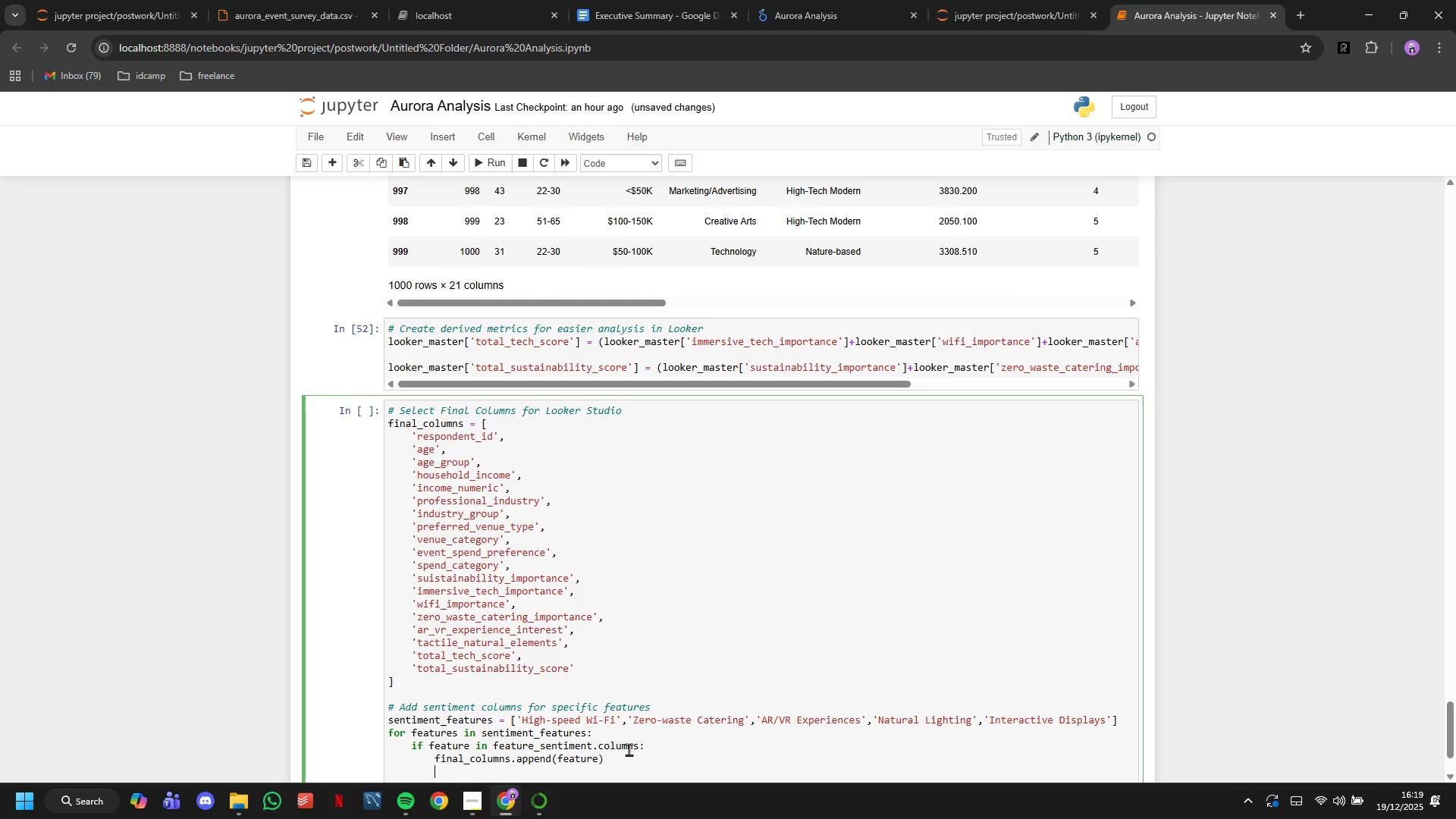 
key(Backspace)
 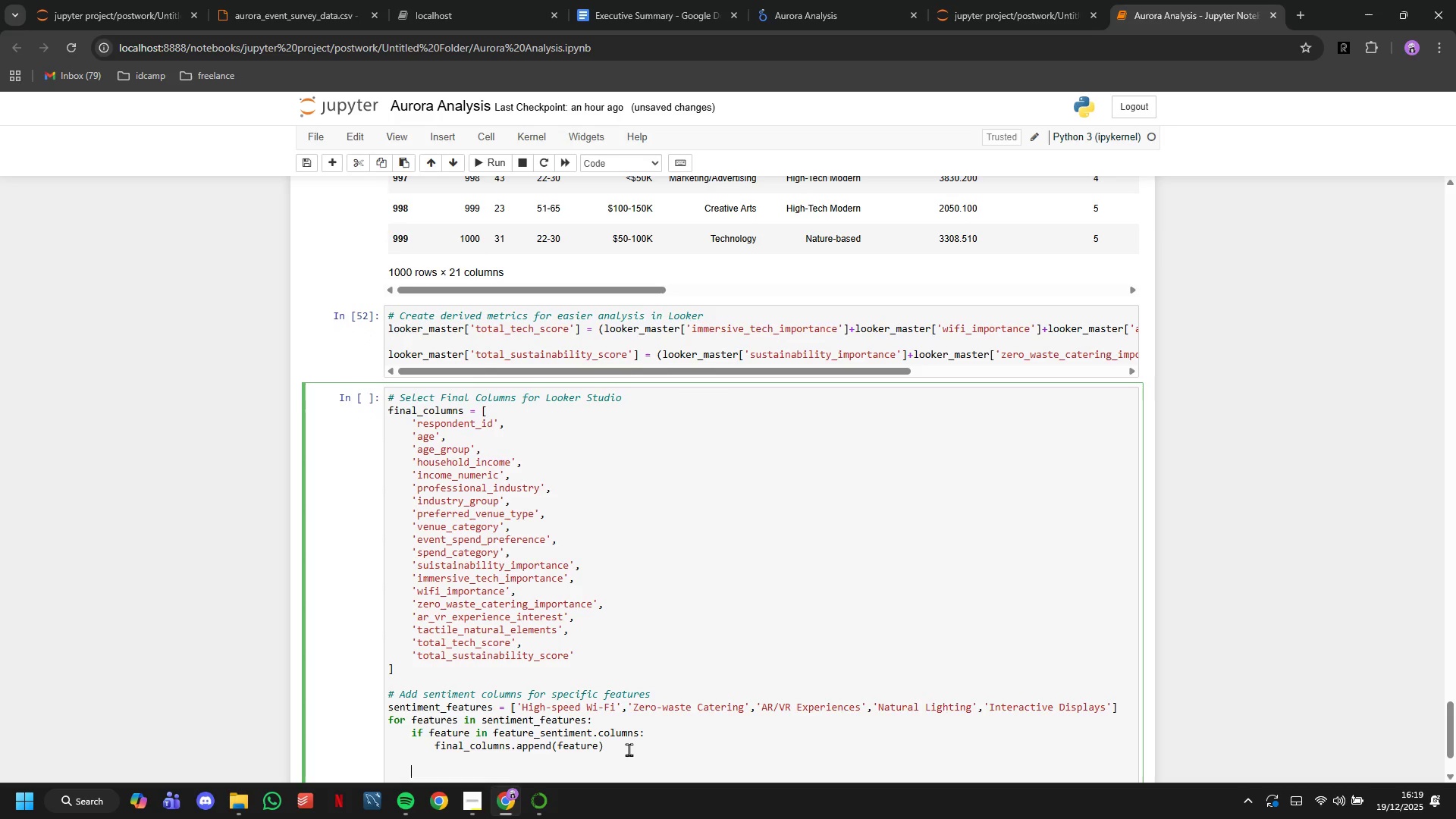 
key(Enter)
 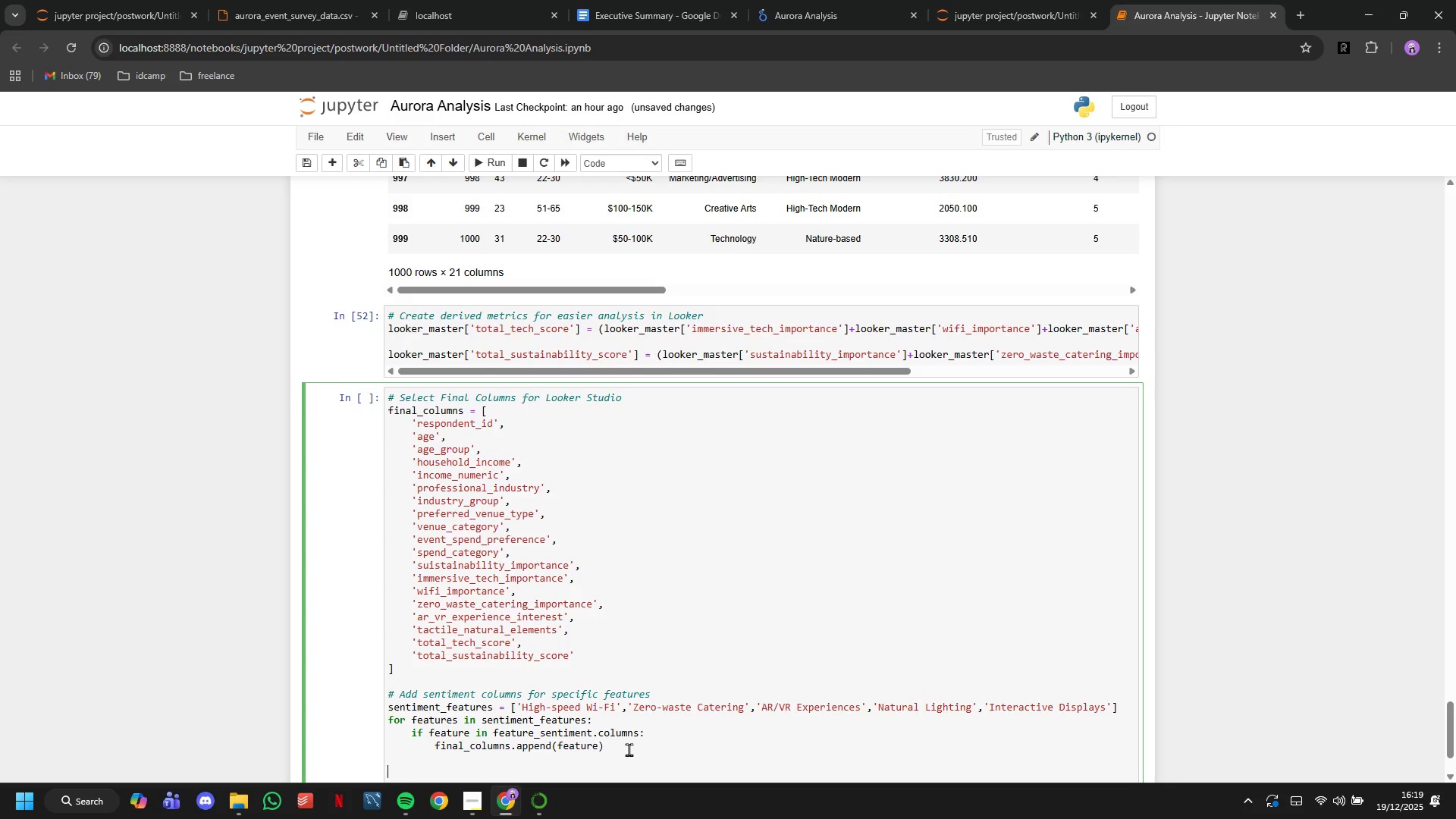 
key(Backspace)
type(looker_final=looker_master[final_columns)
 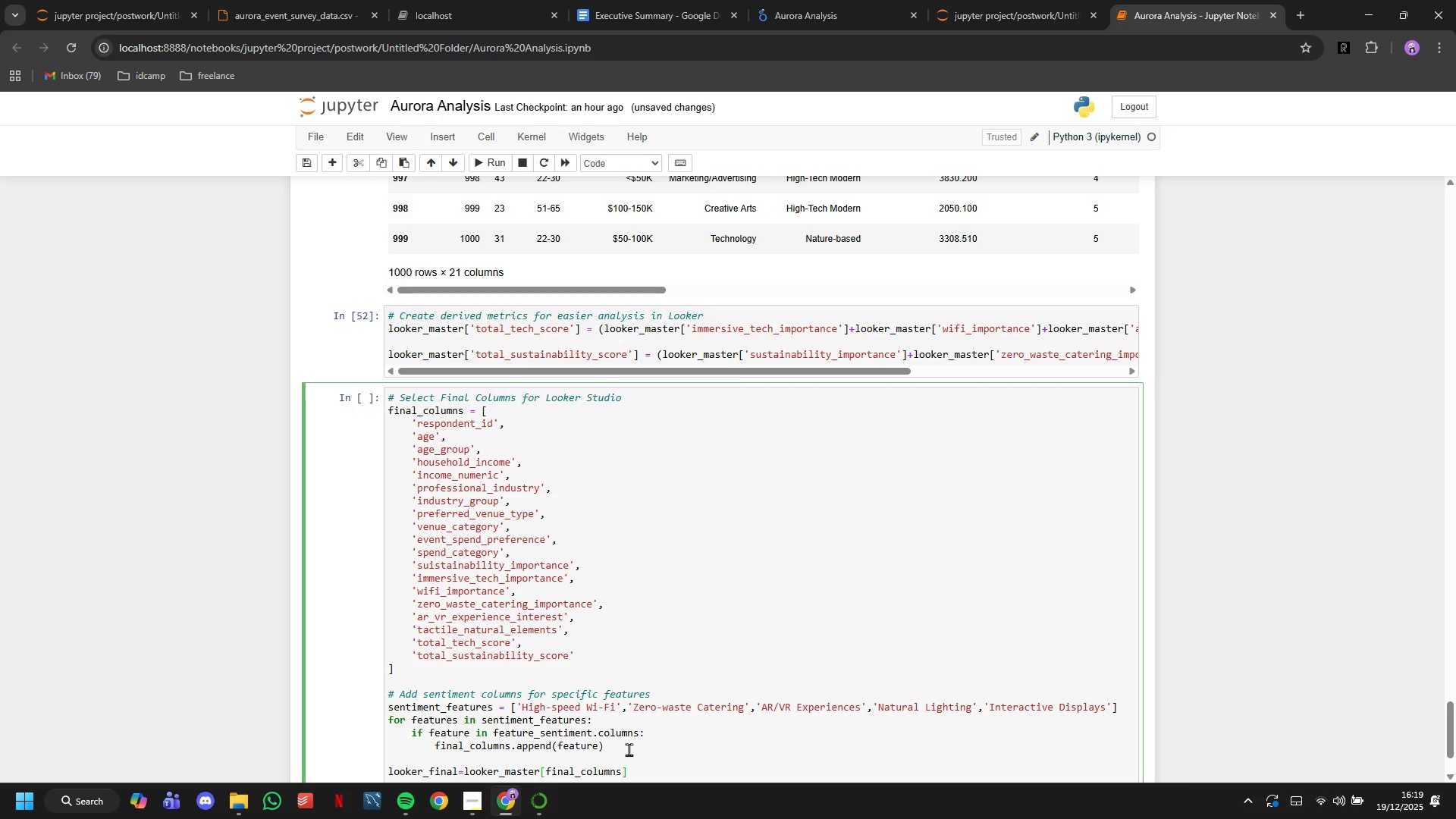 
key(ArrowRight)
 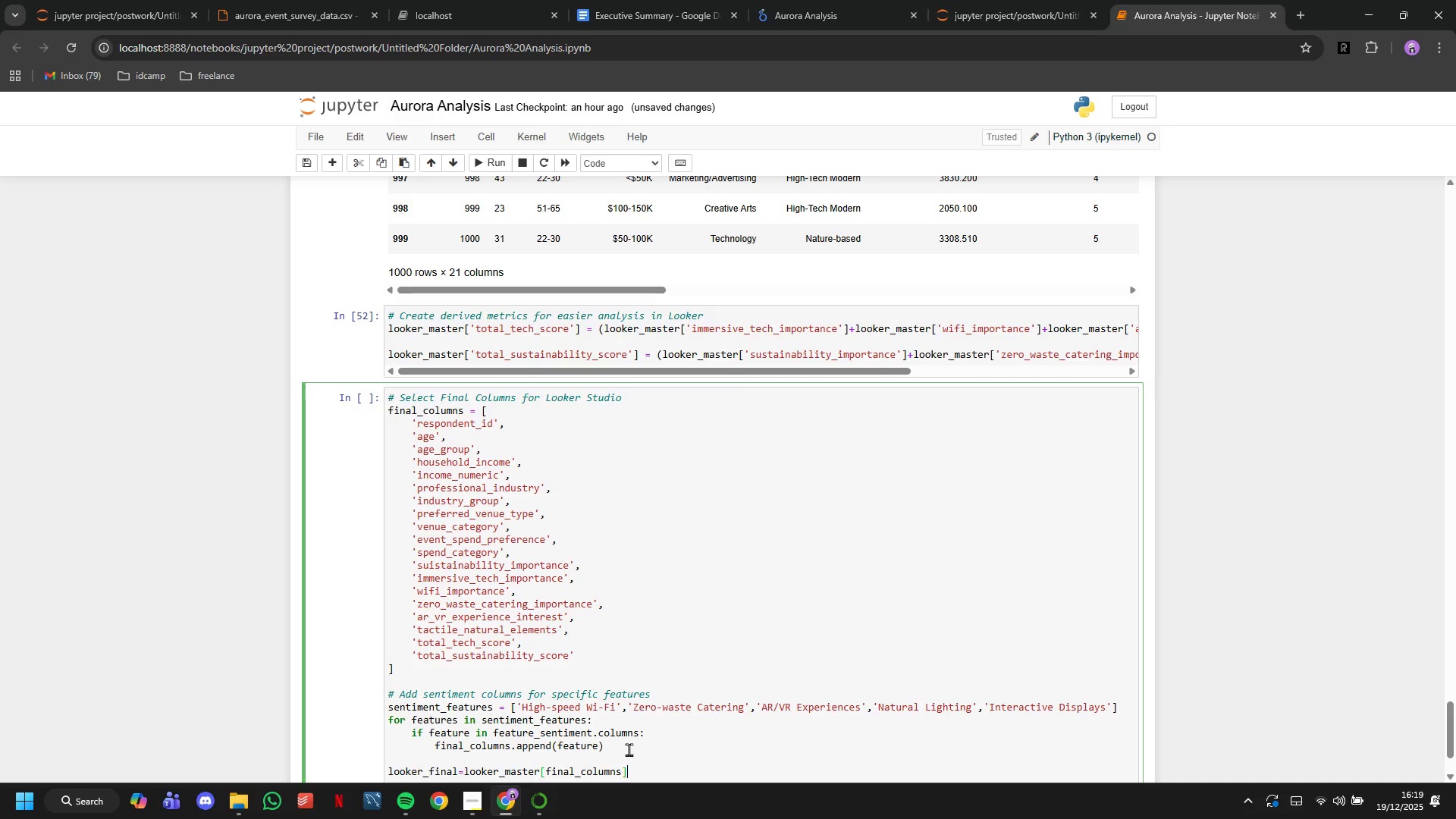 
type(.copy()
 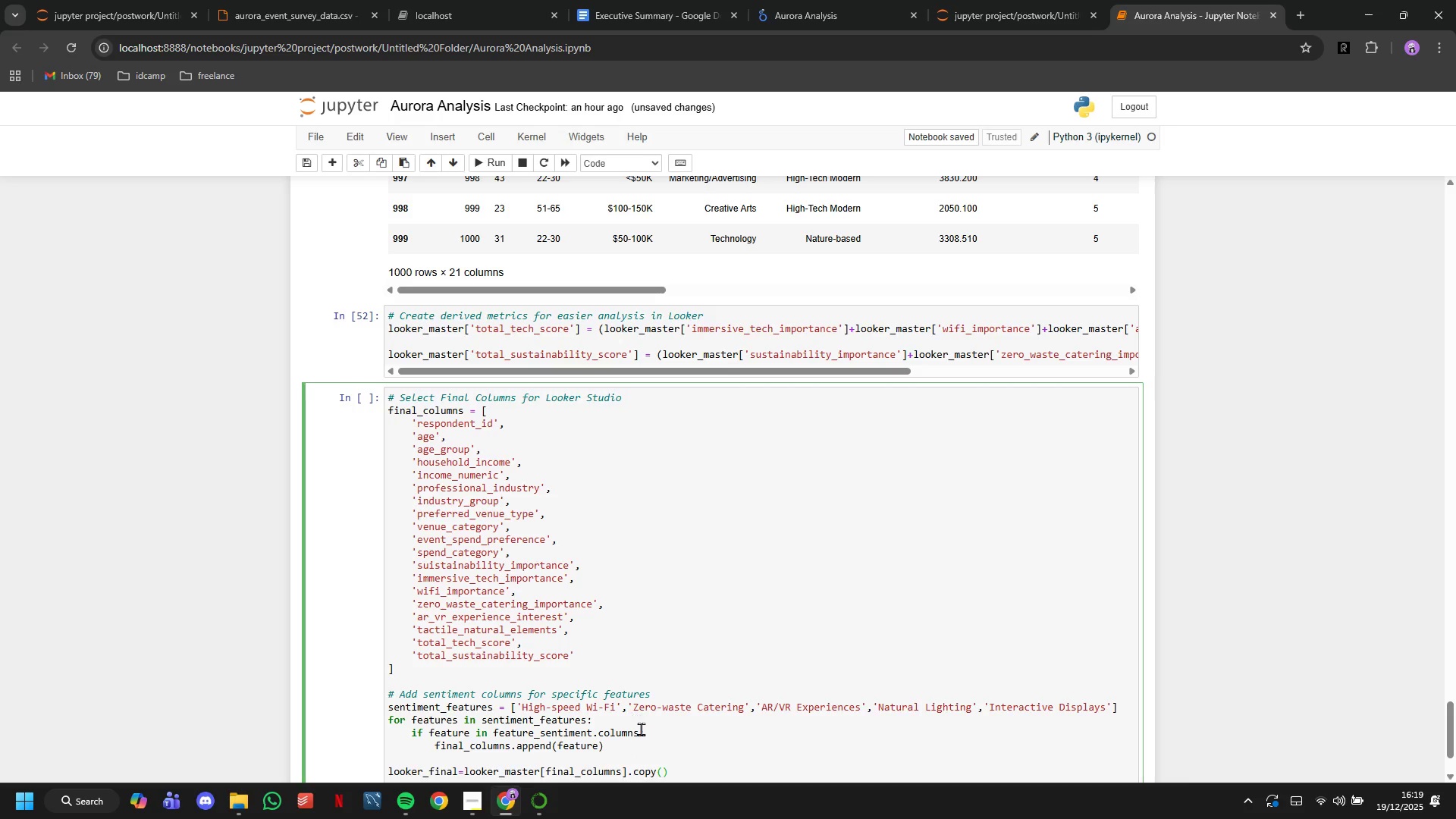 
scroll: coordinate [648, 752], scroll_direction: down, amount: 4.0
 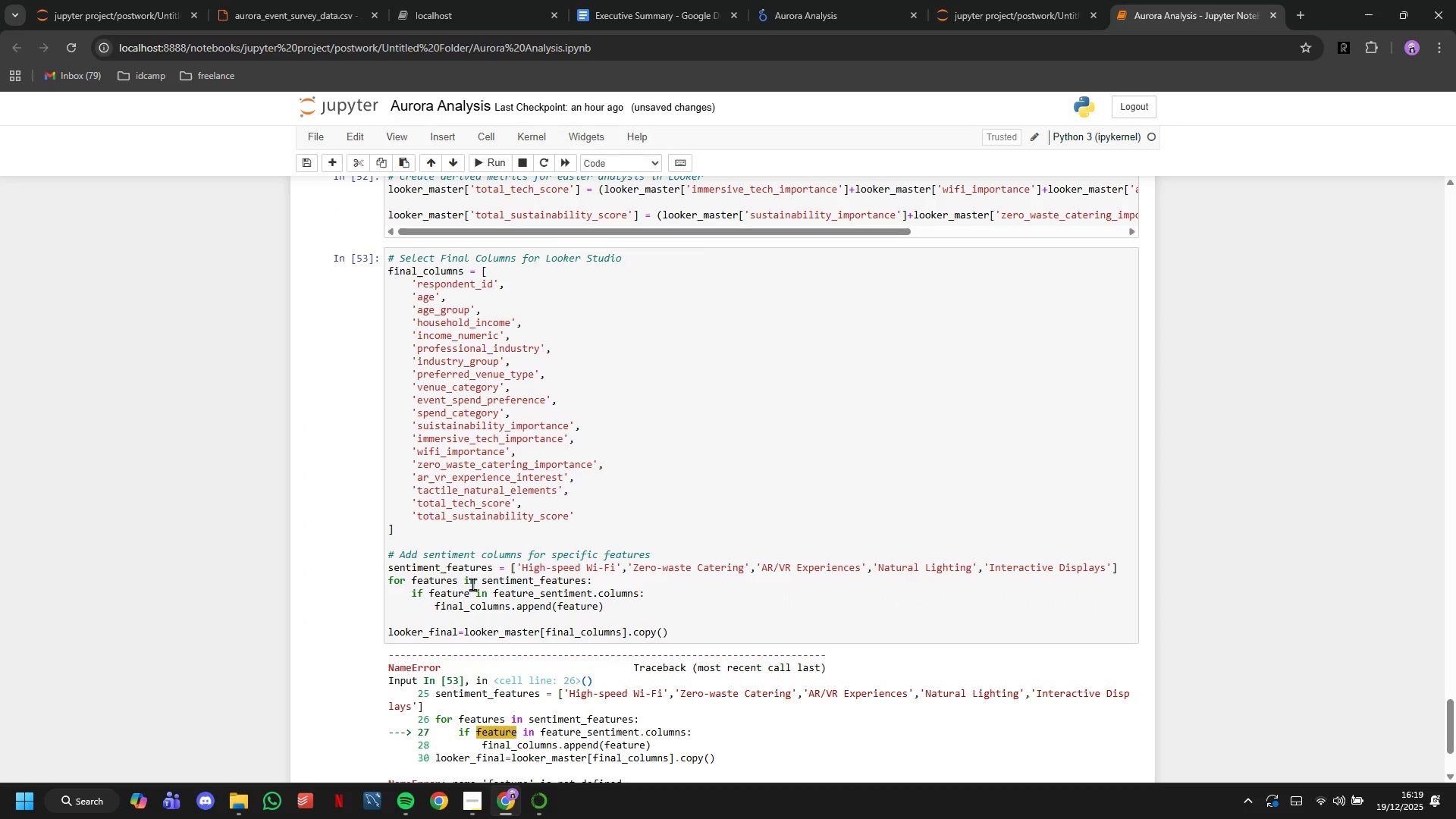 
wait(6.34)
 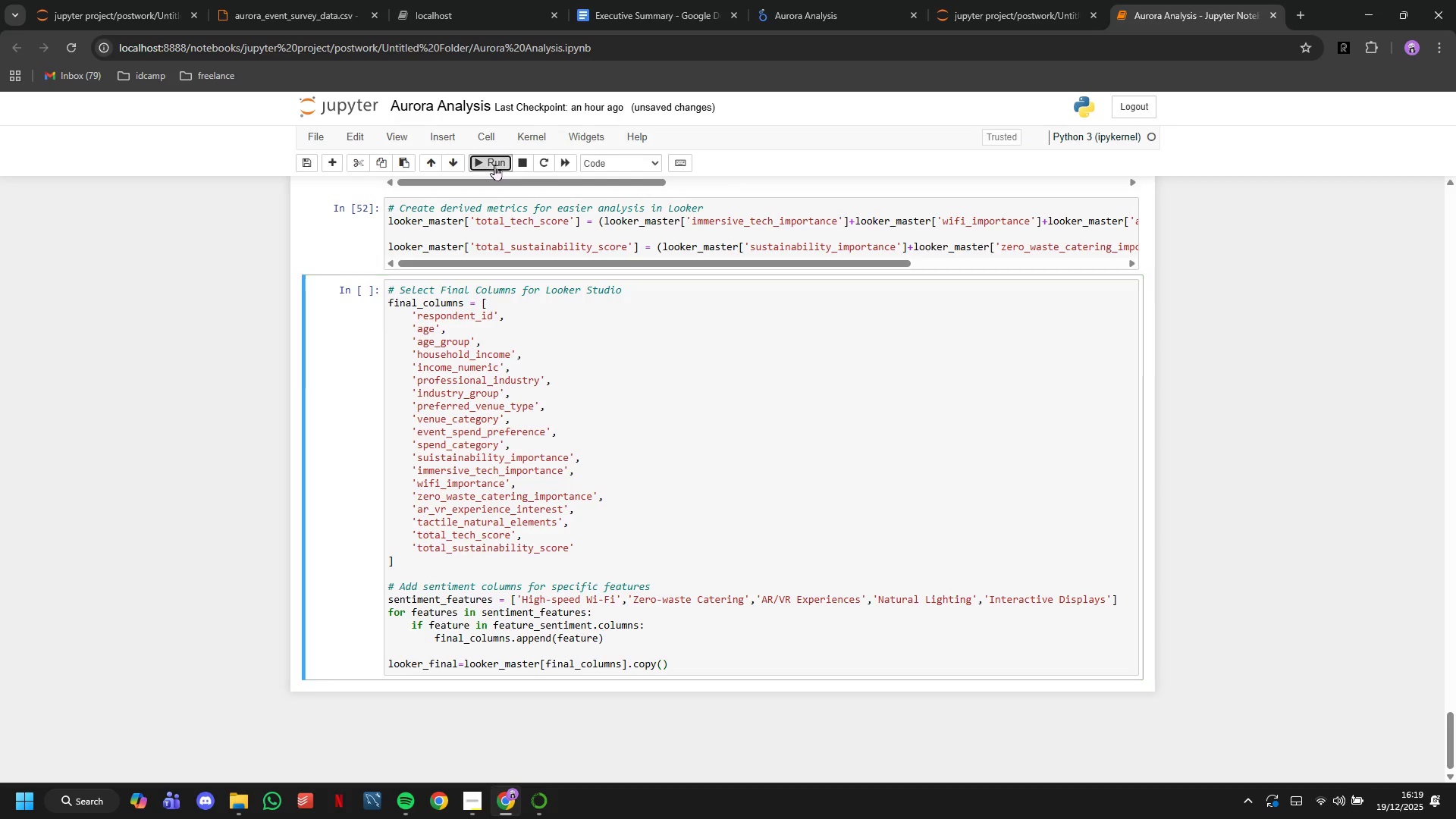 
key(S)
 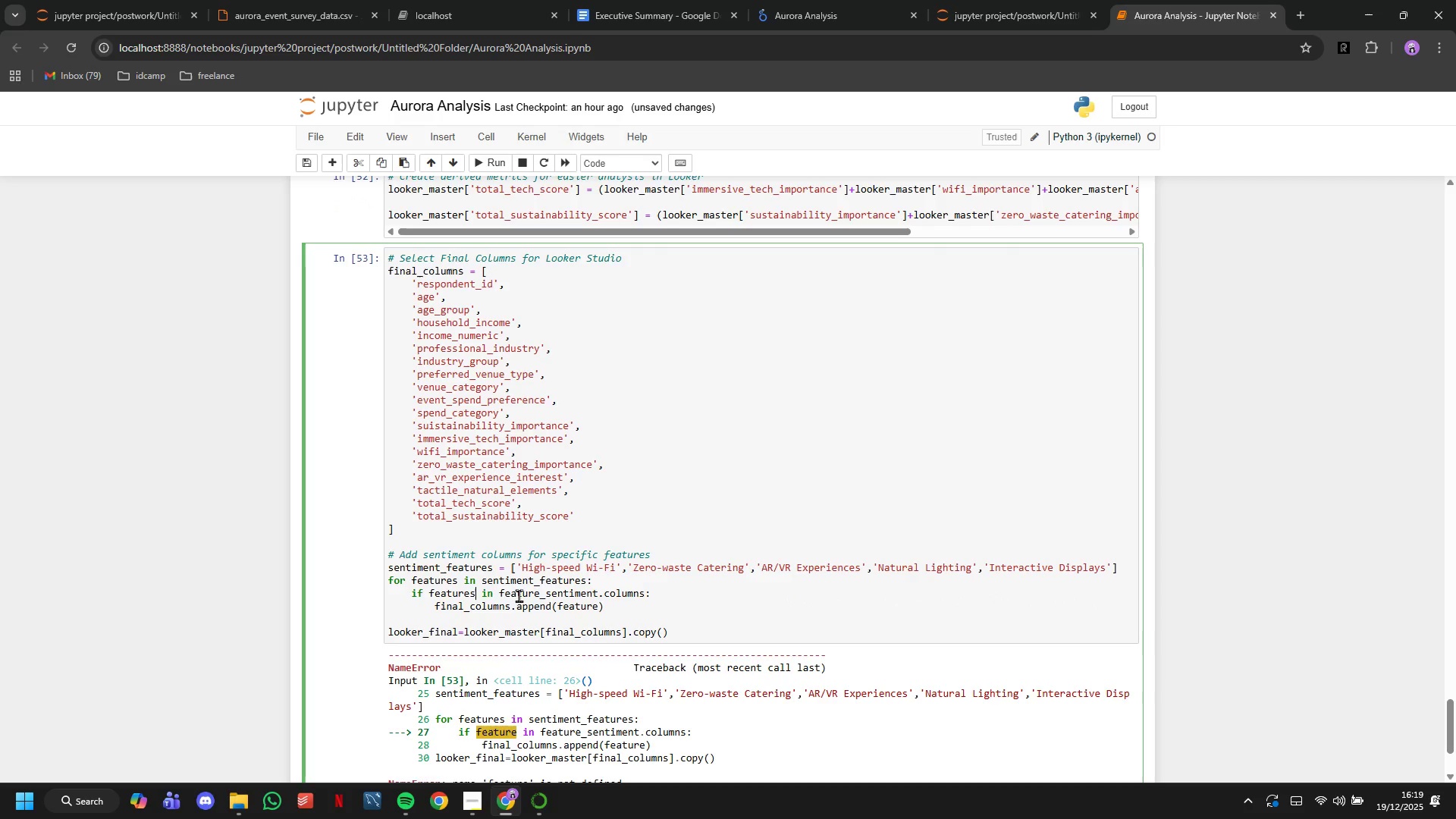 
wait(5.98)
 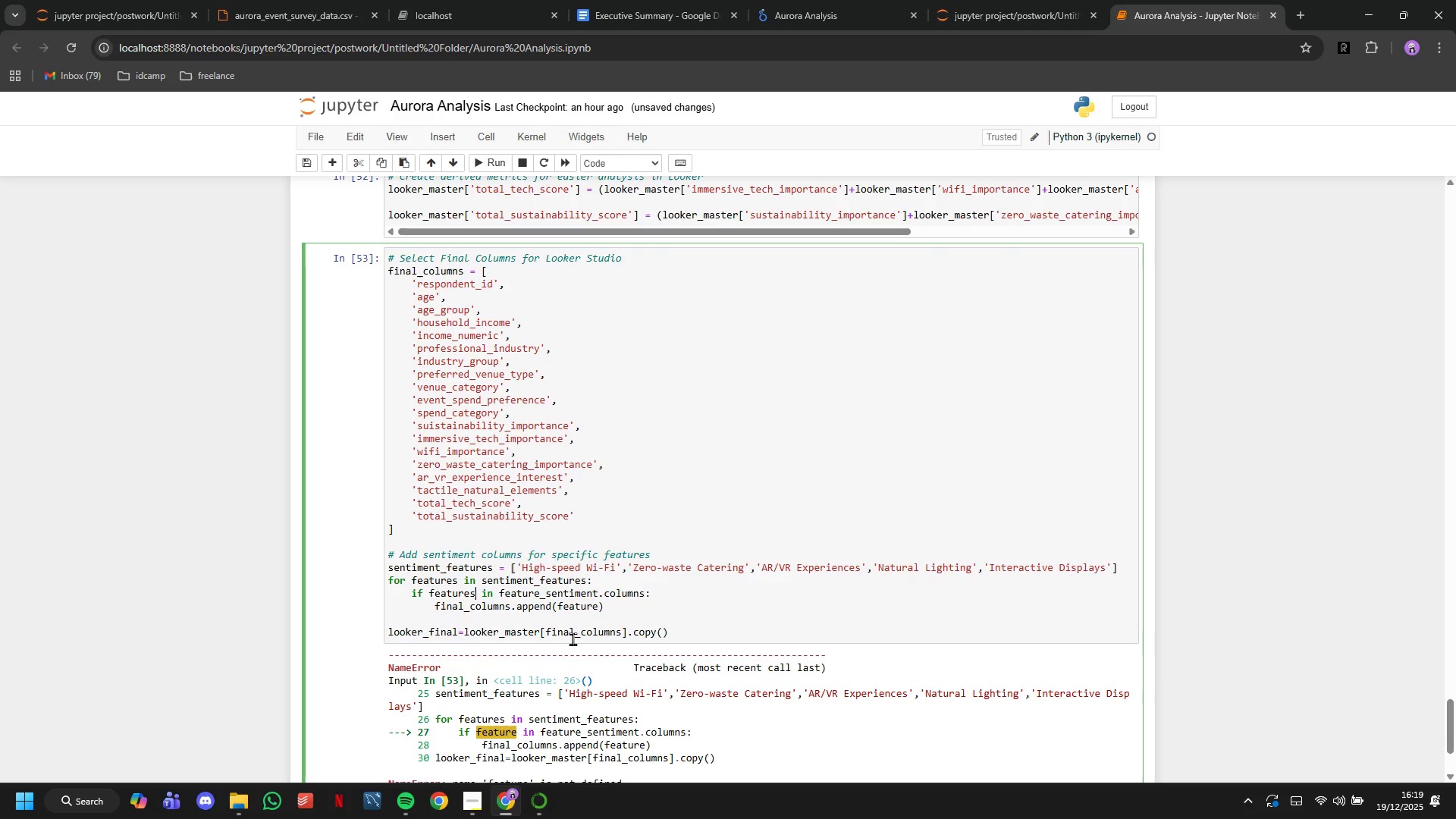 
left_click([482, 168])
 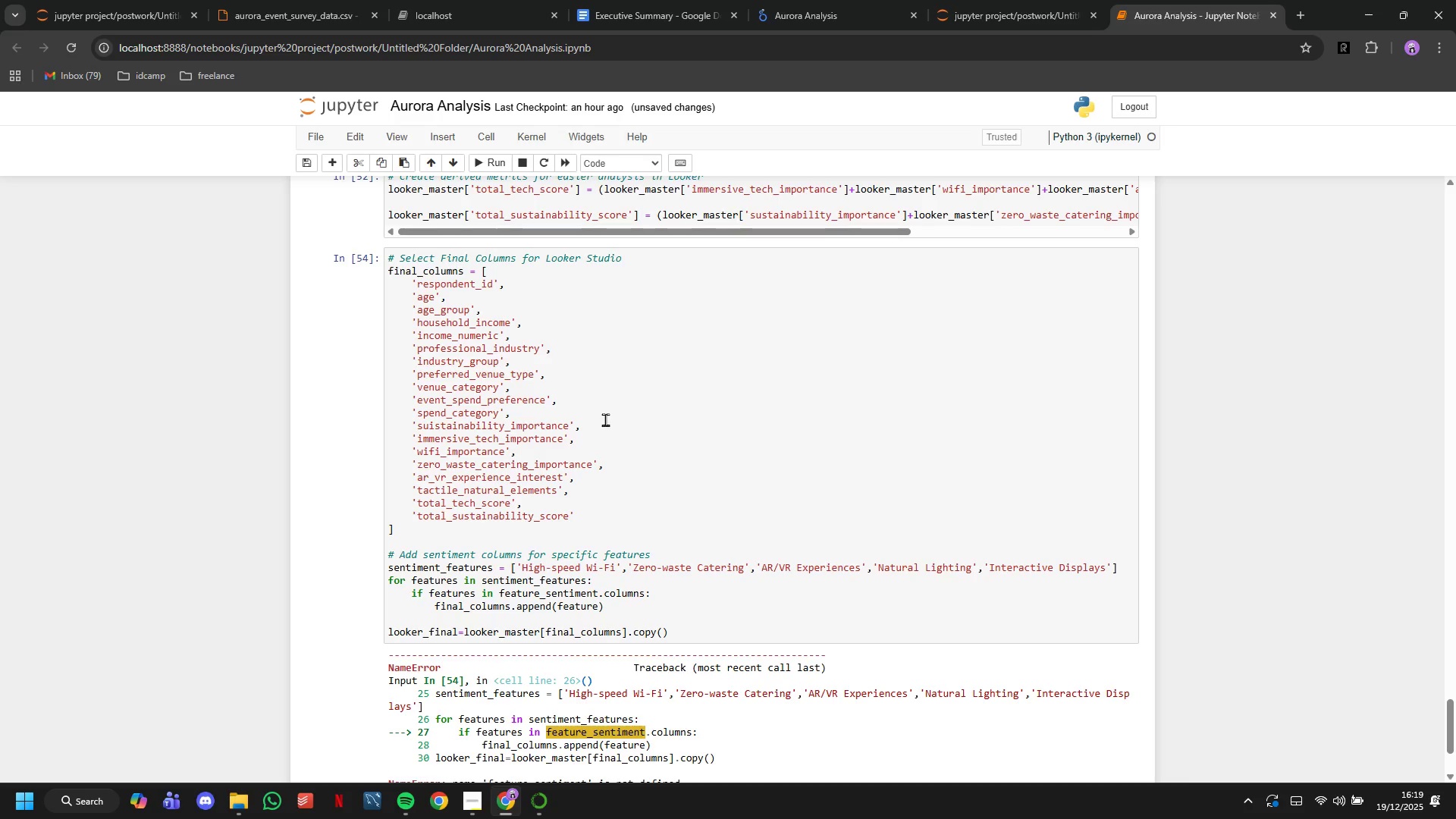 
scroll: coordinate [605, 425], scroll_direction: down, amount: 3.0
 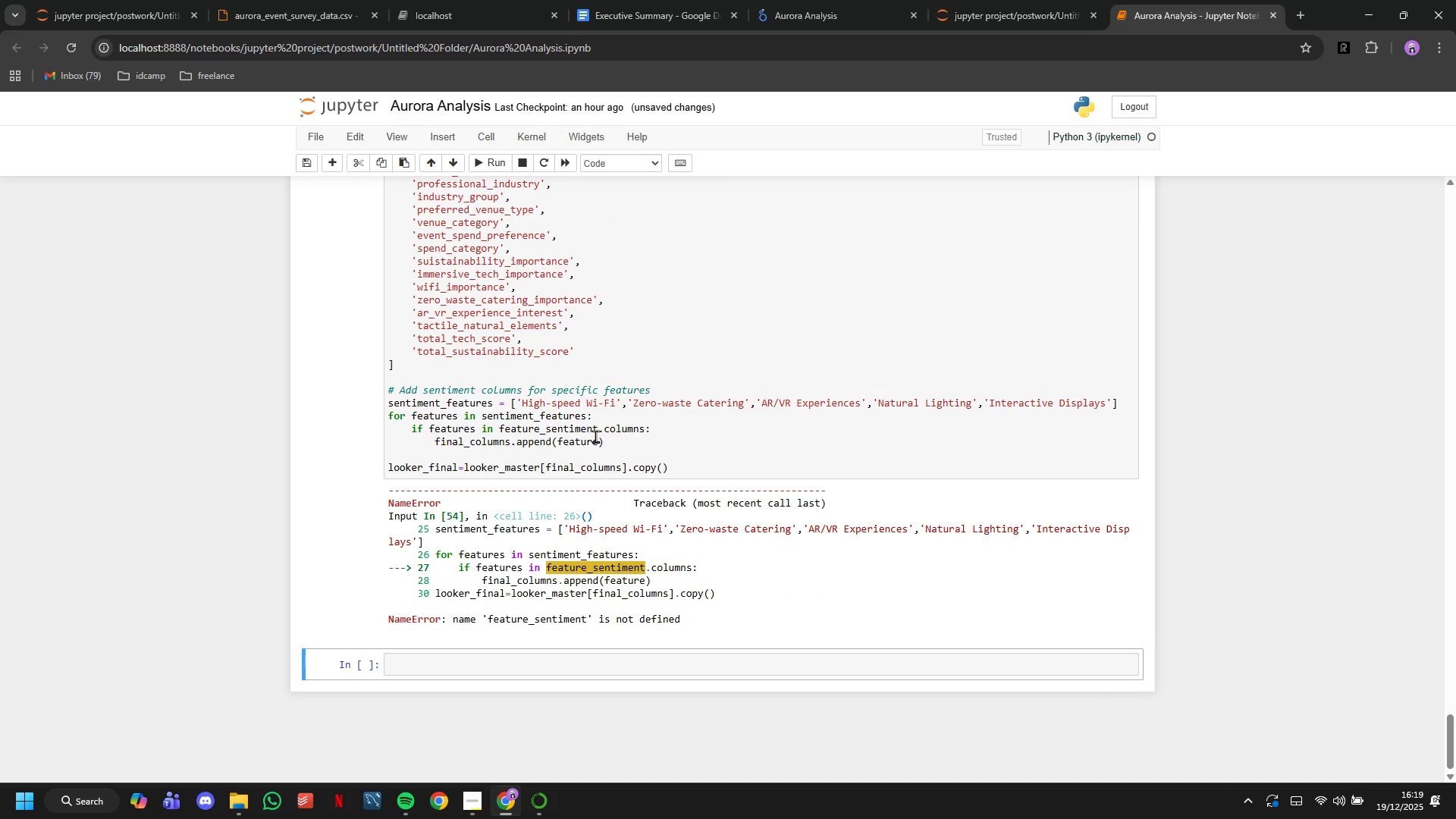 
wait(9.33)
 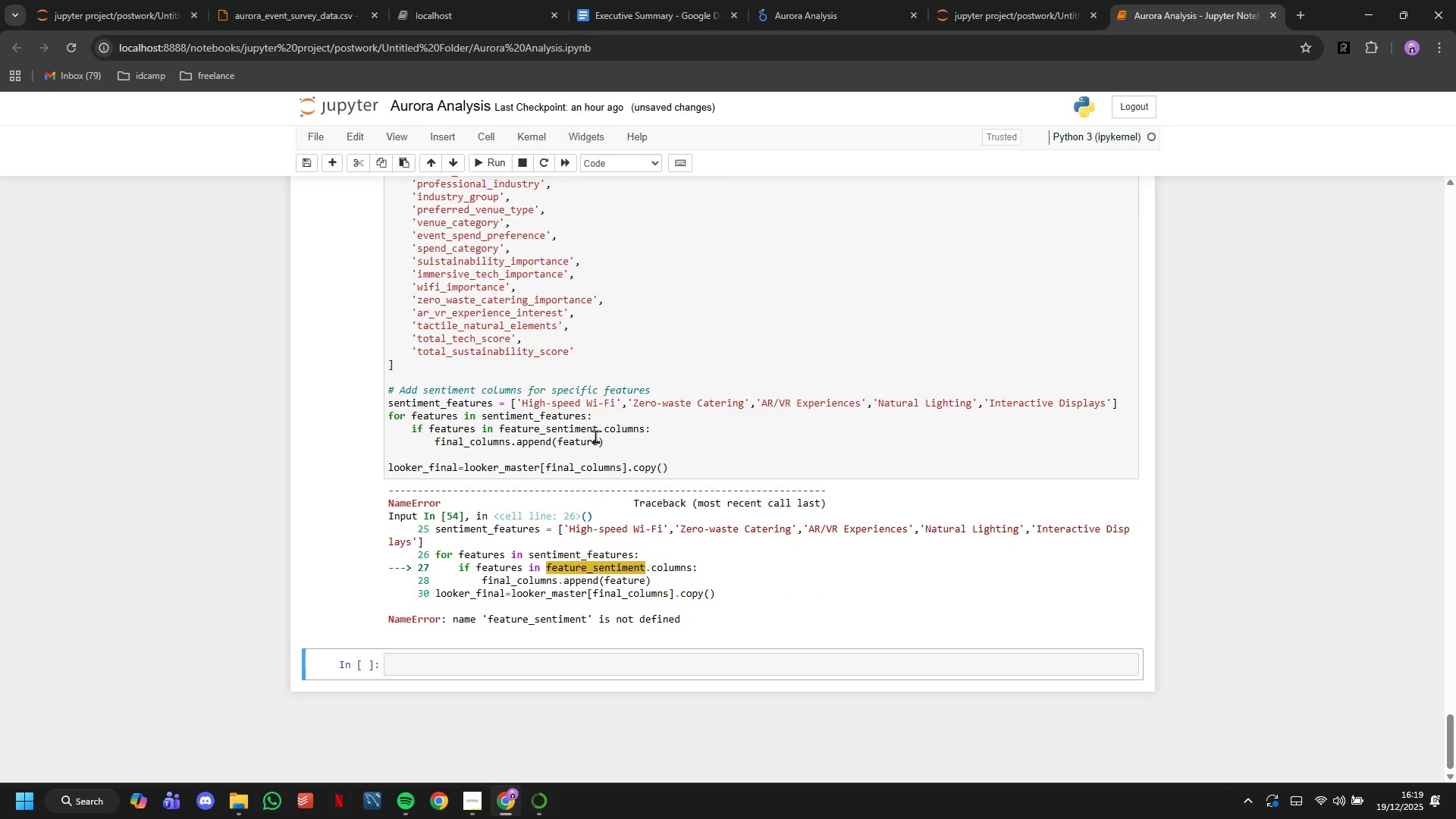 
left_click([598, 425])
 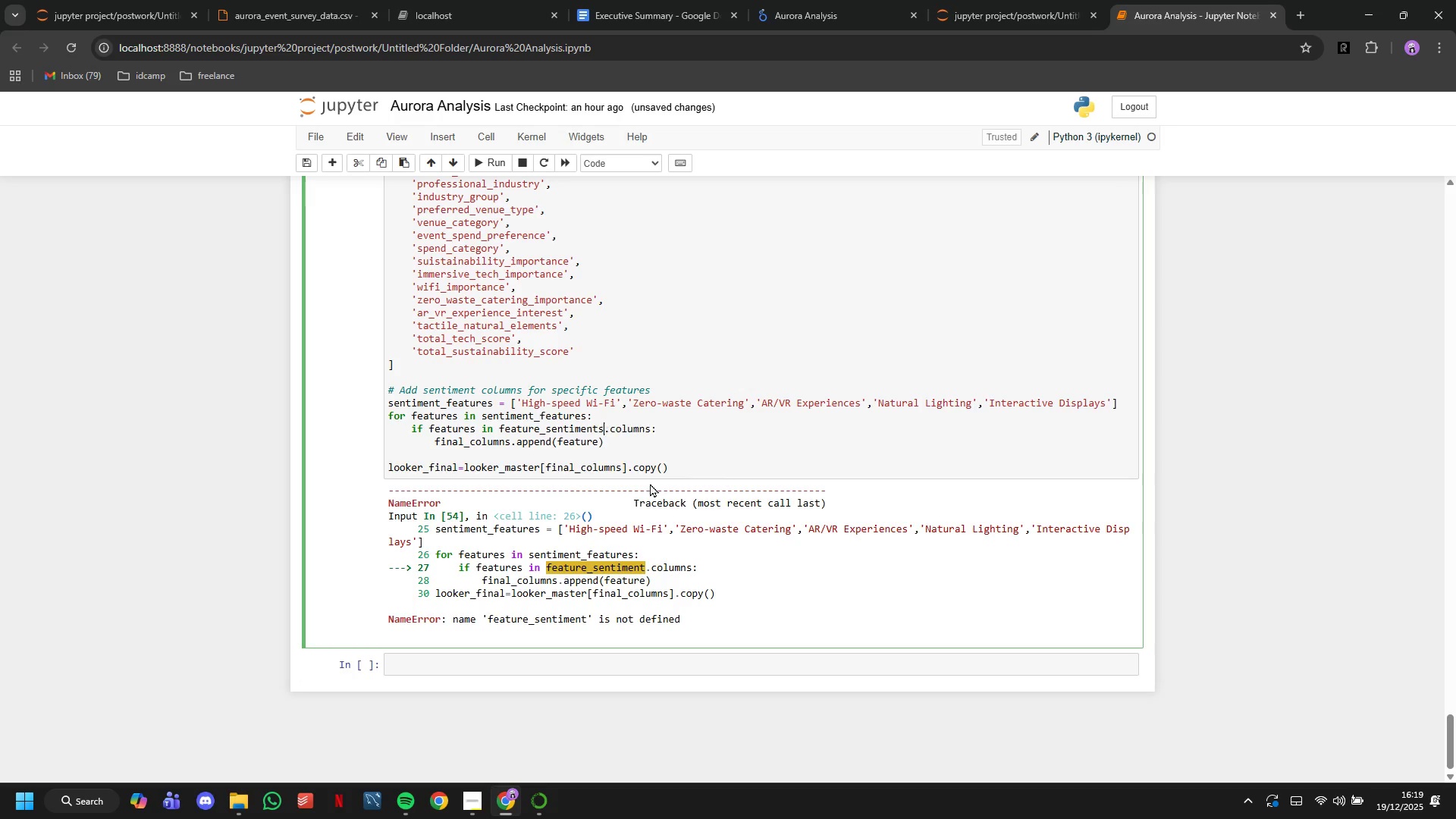 
key(S)
 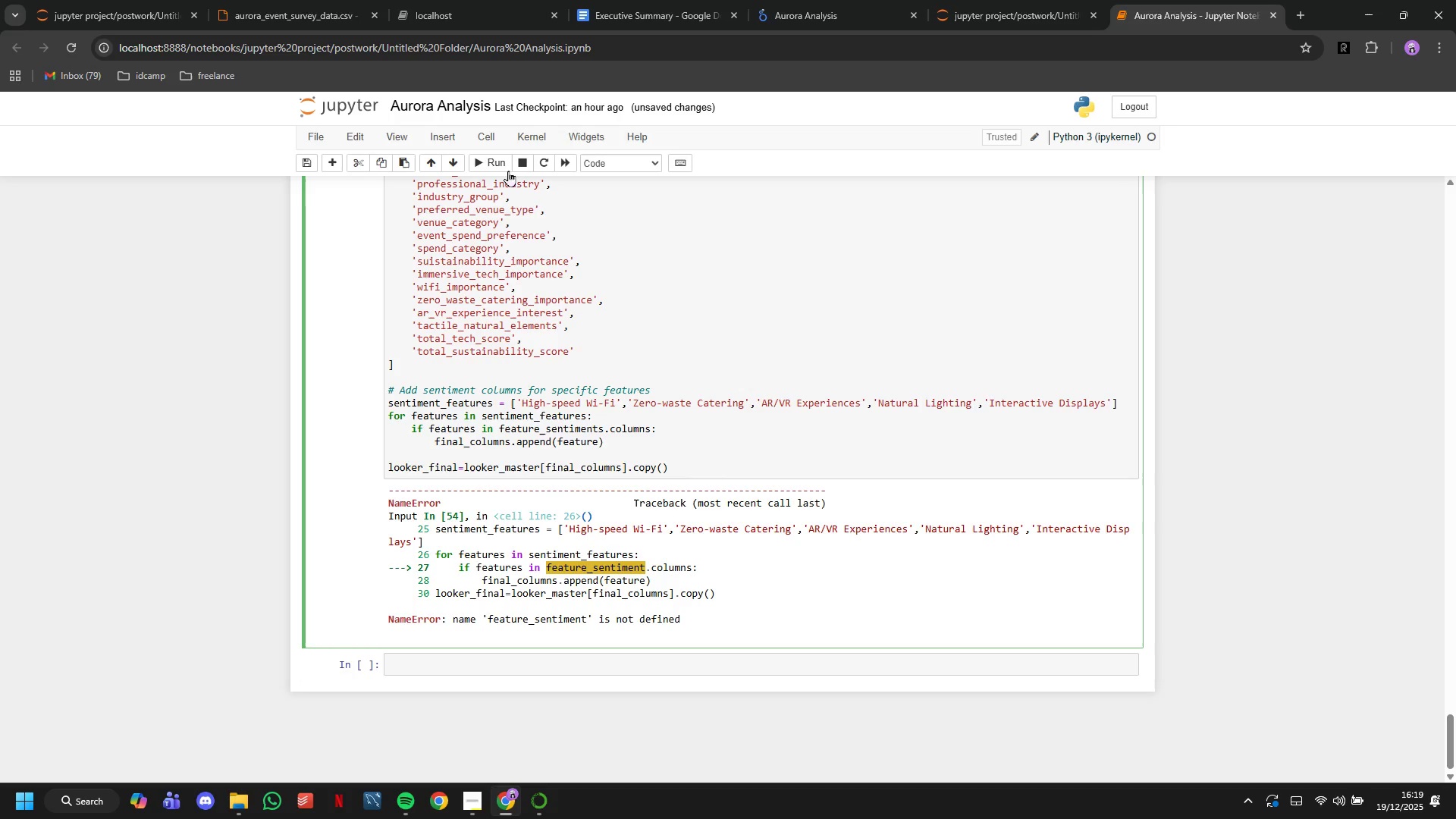 
left_click([505, 168])
 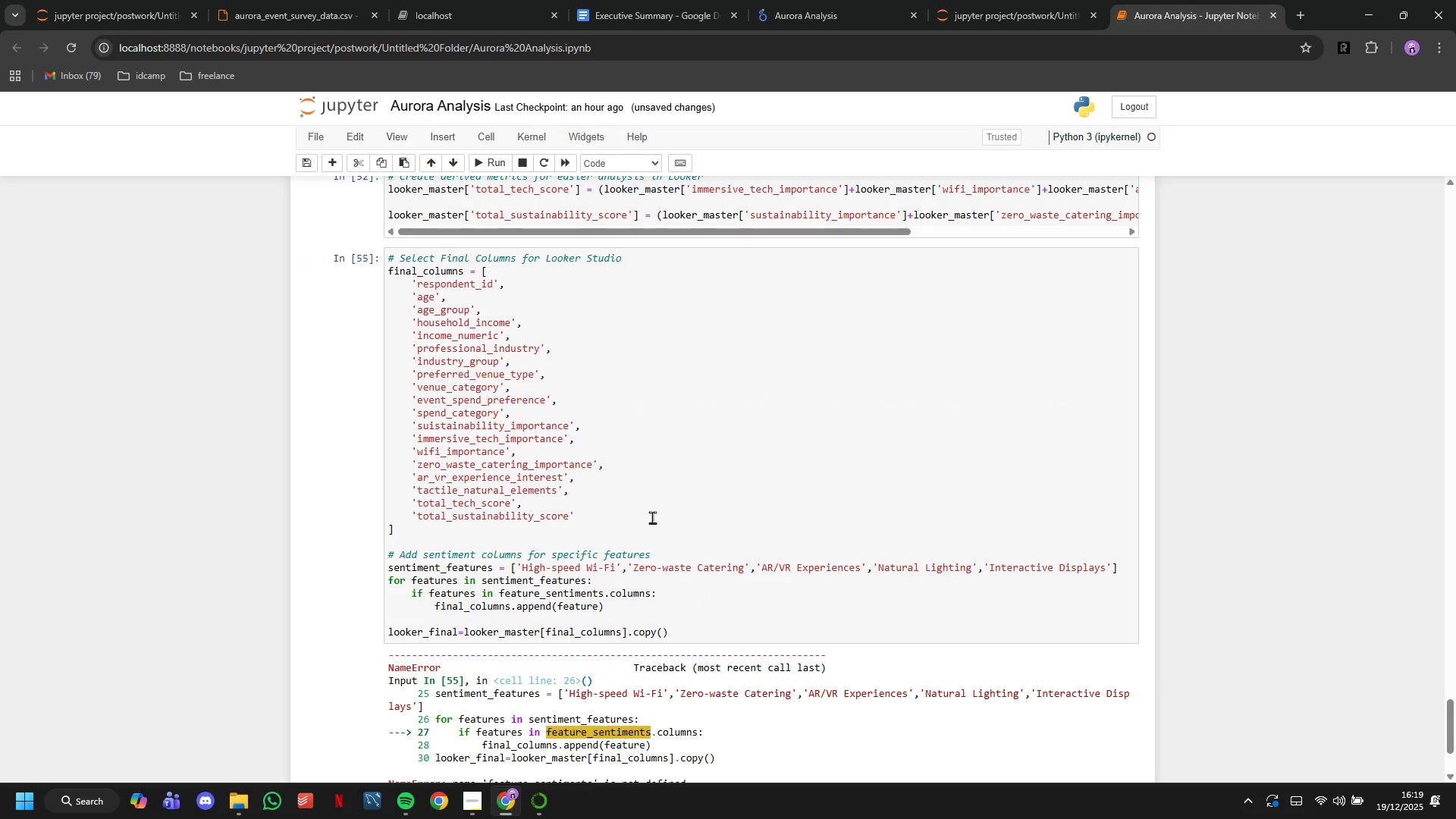 
wait(9.39)
 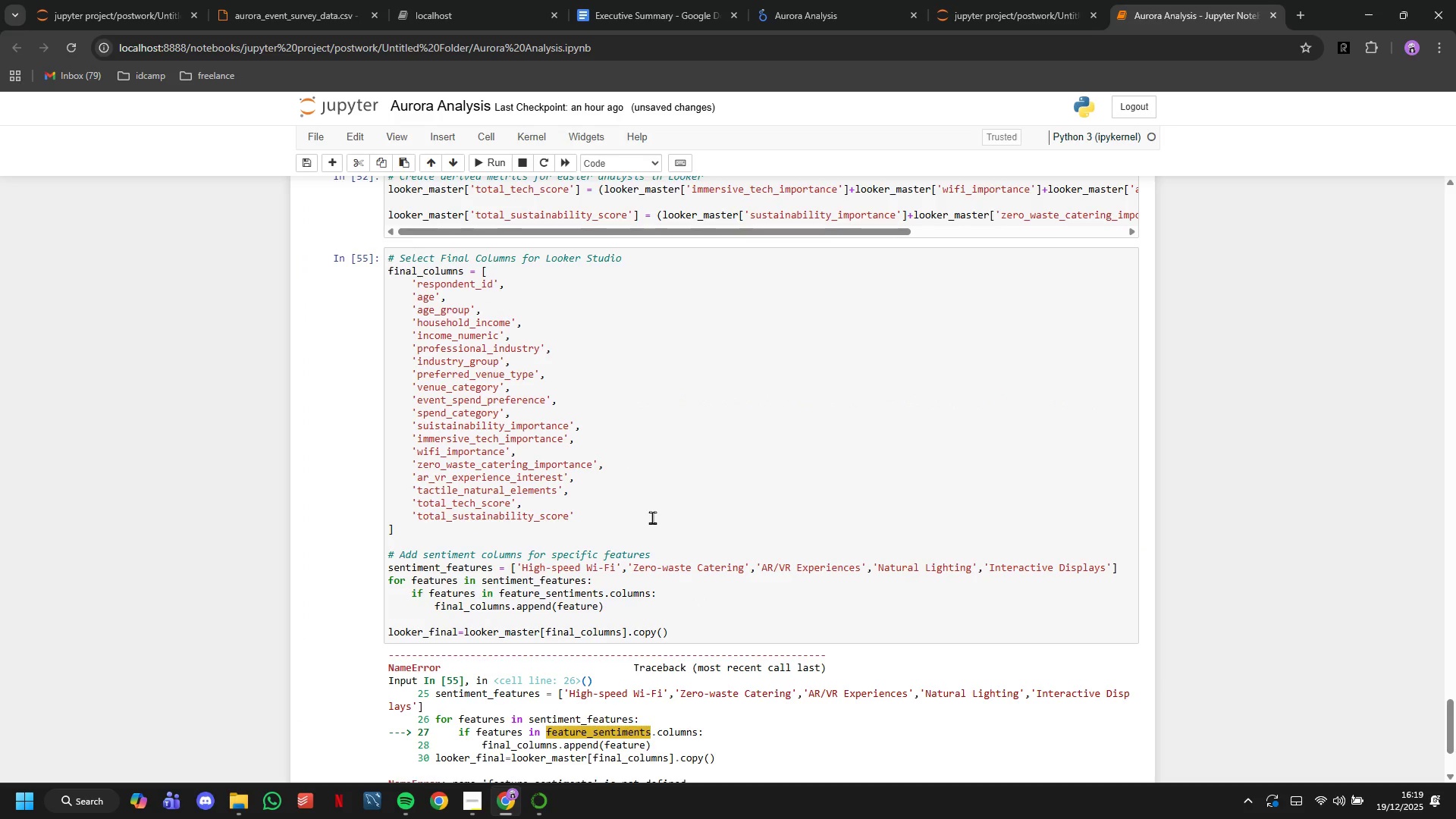 
left_click_drag(start_coordinate=[492, 566], to_coordinate=[381, 563])
 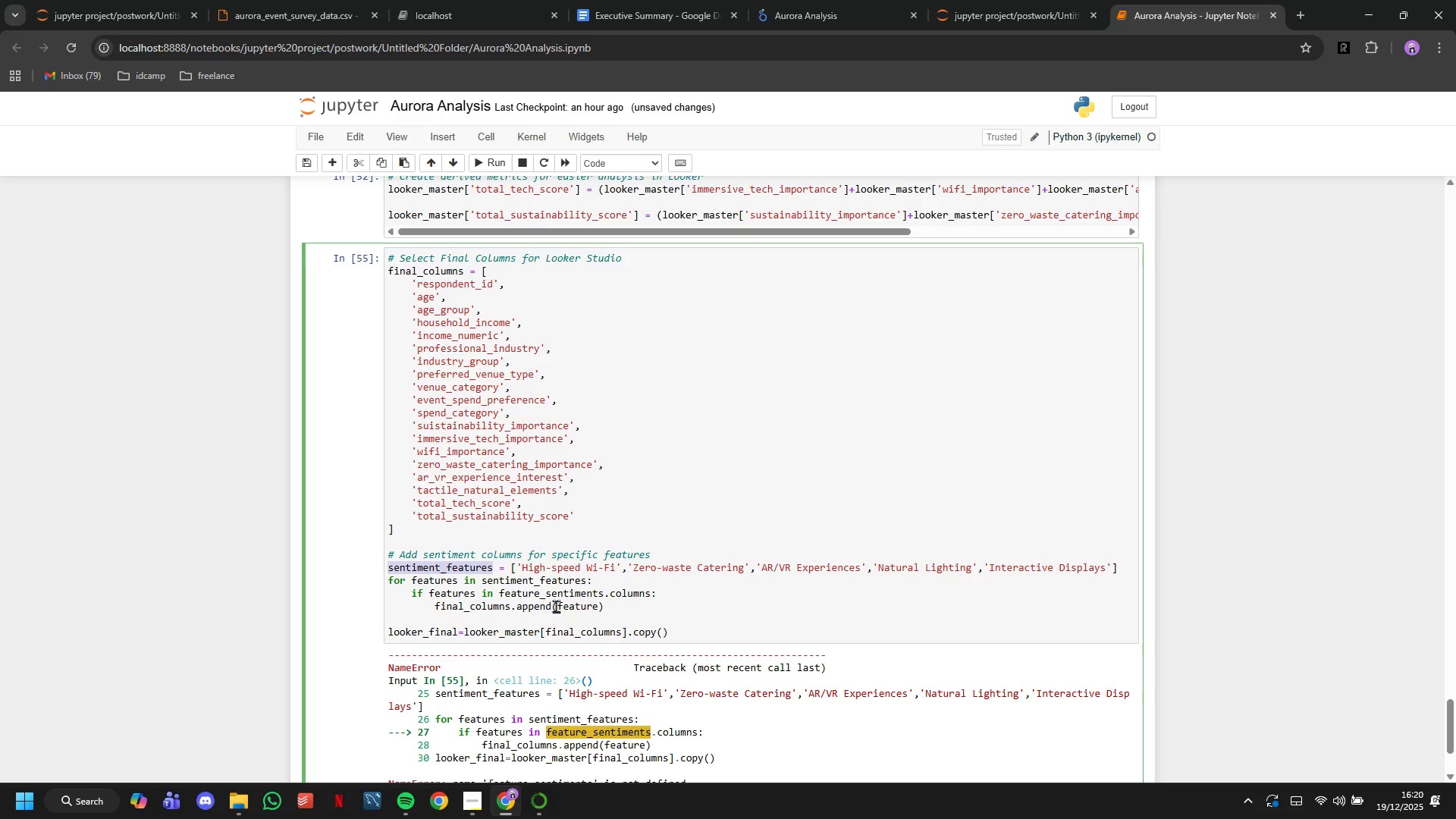 
key(Control+C)
 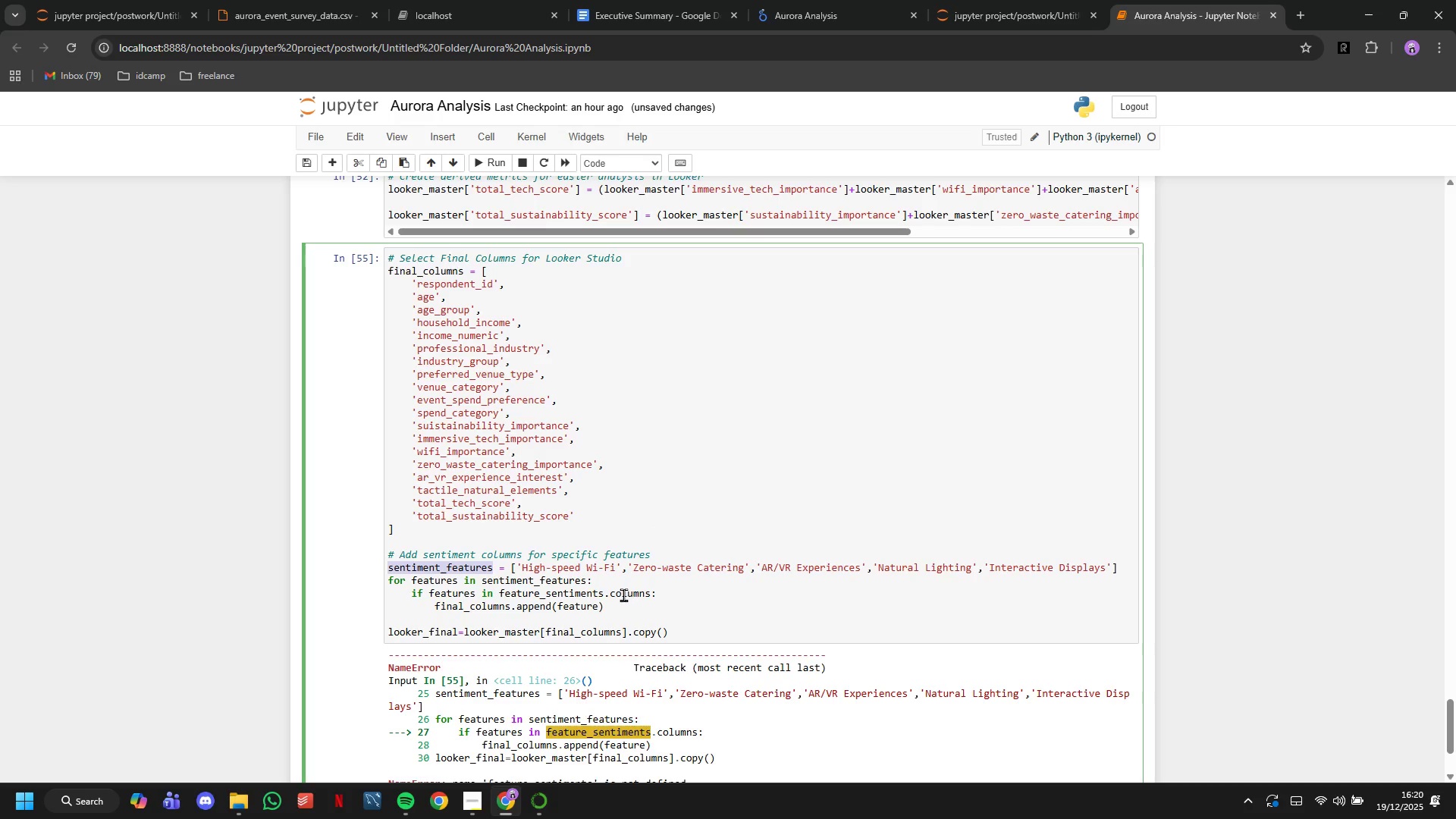 
left_click_drag(start_coordinate=[586, 578], to_coordinate=[480, 576])
 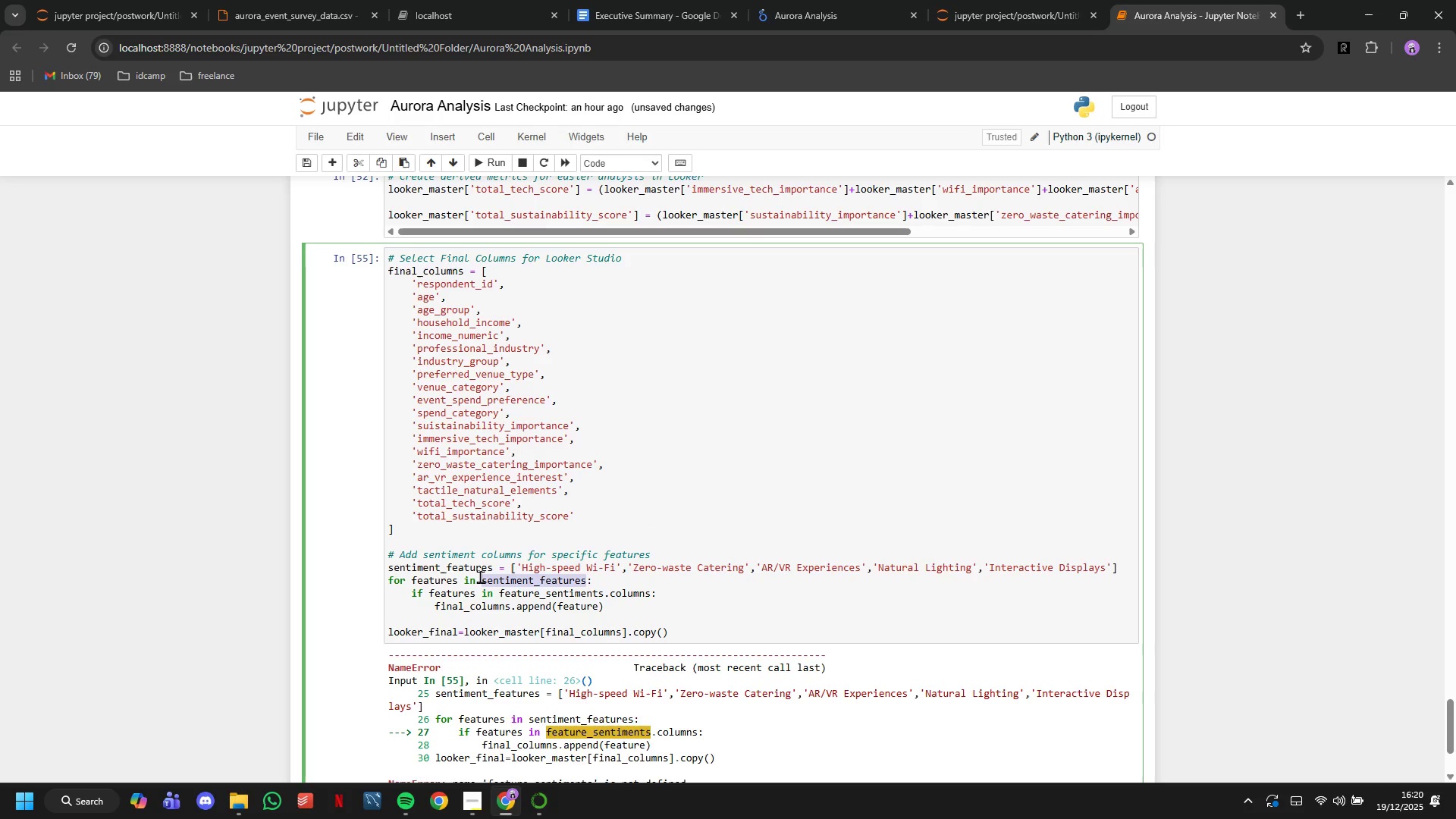 
key(Control+V)
 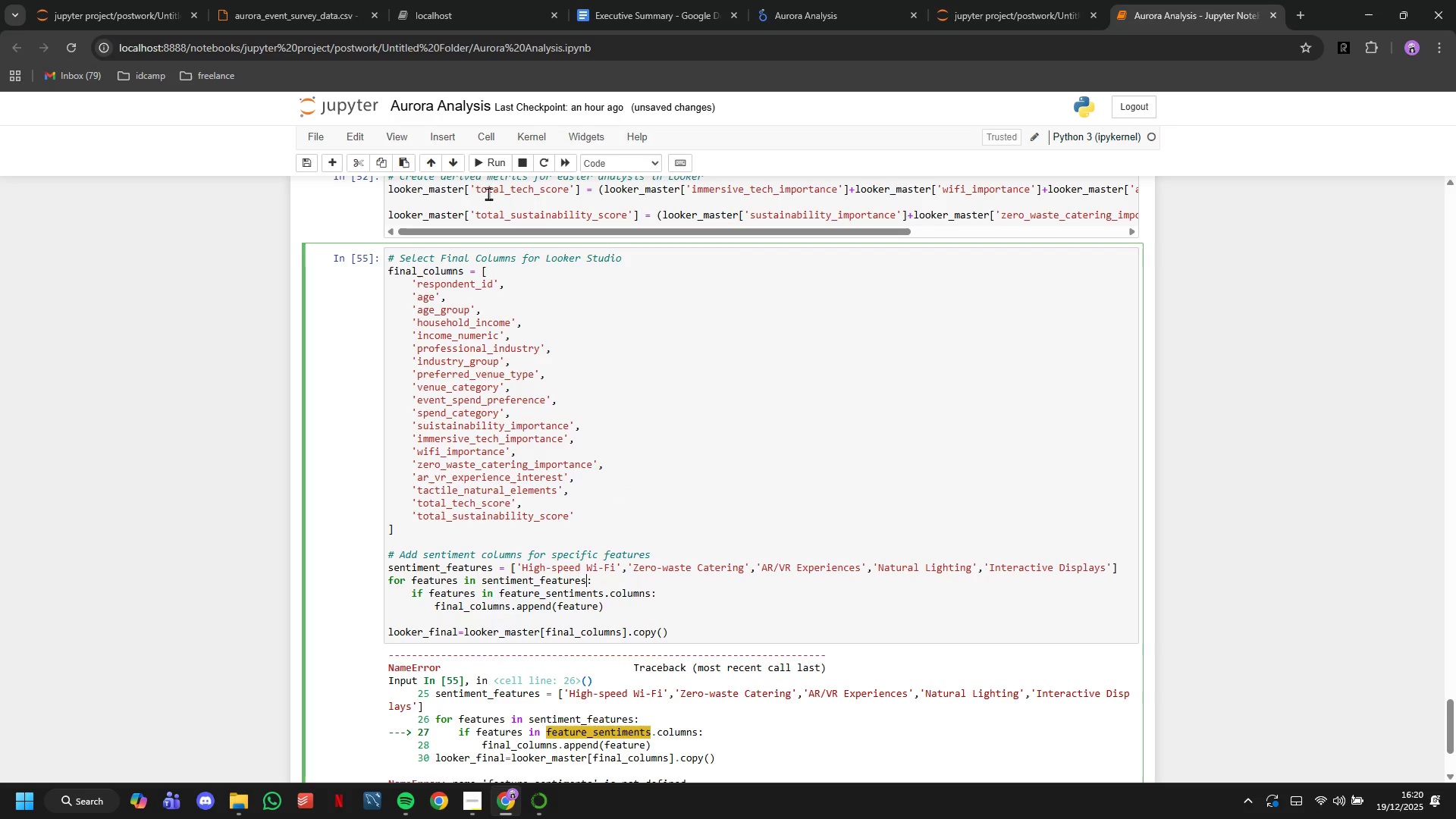 
left_click([484, 165])
 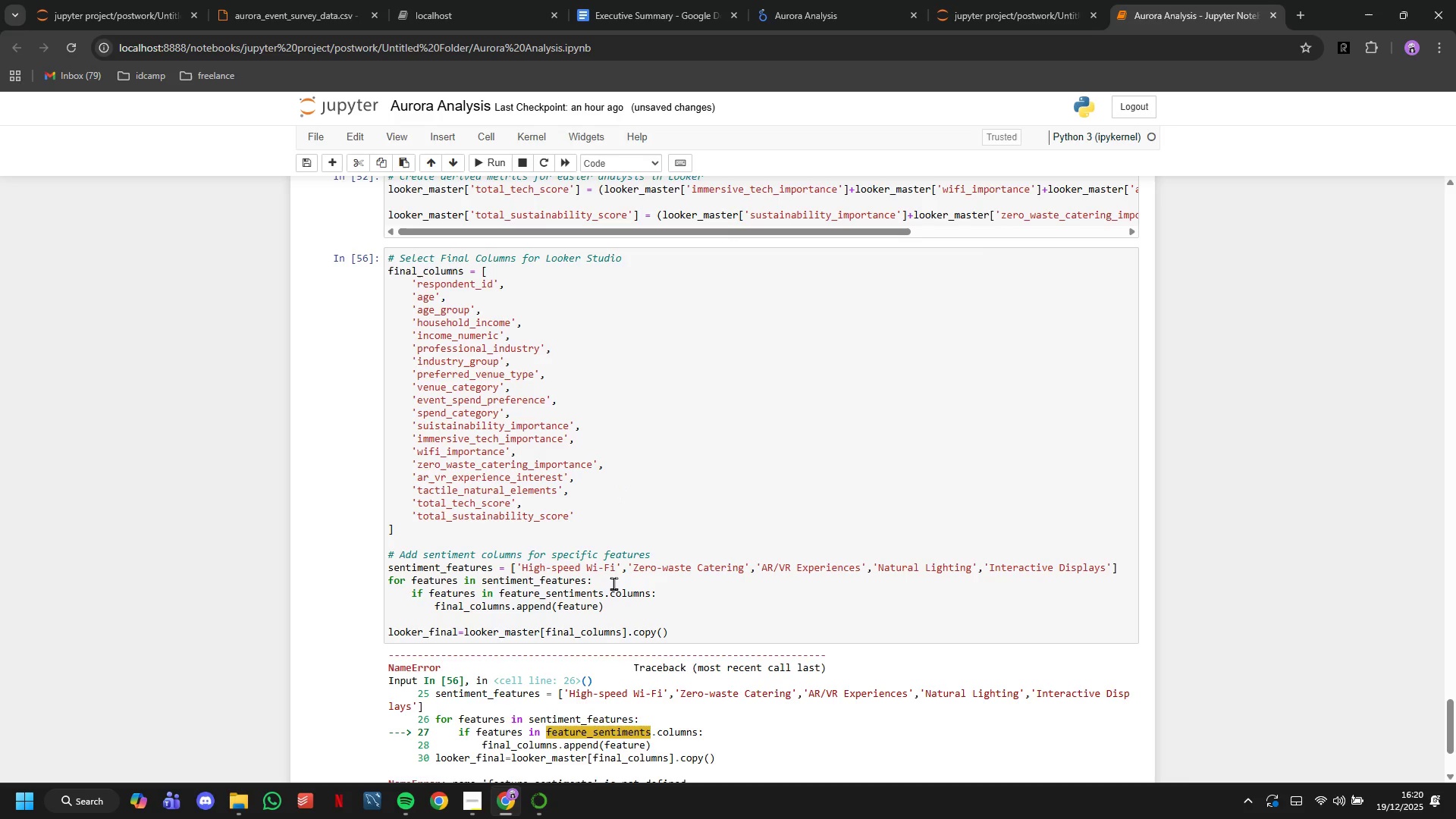 
wait(17.09)
 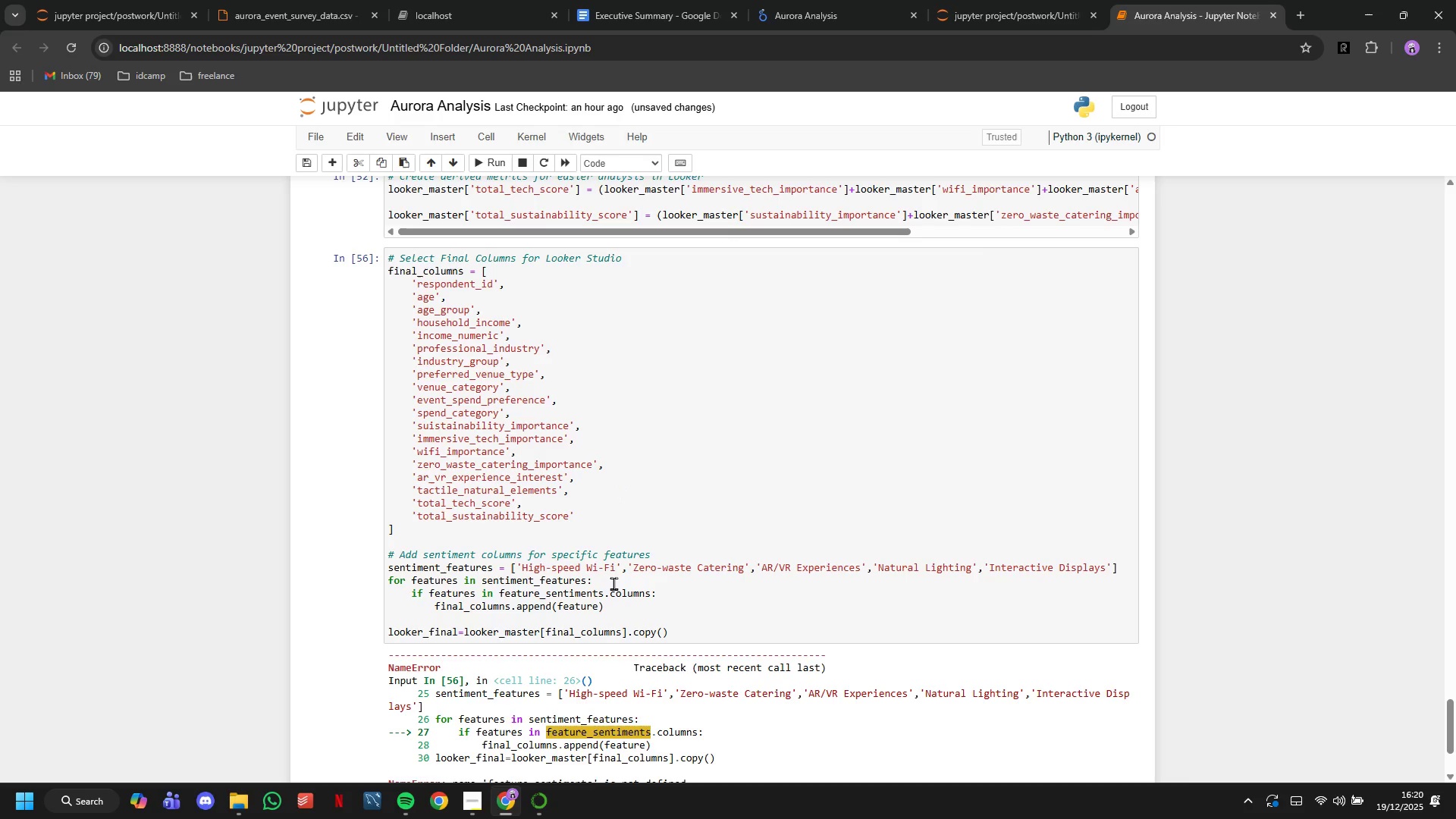 
scroll: coordinate [648, 654], scroll_direction: down, amount: 1.0
 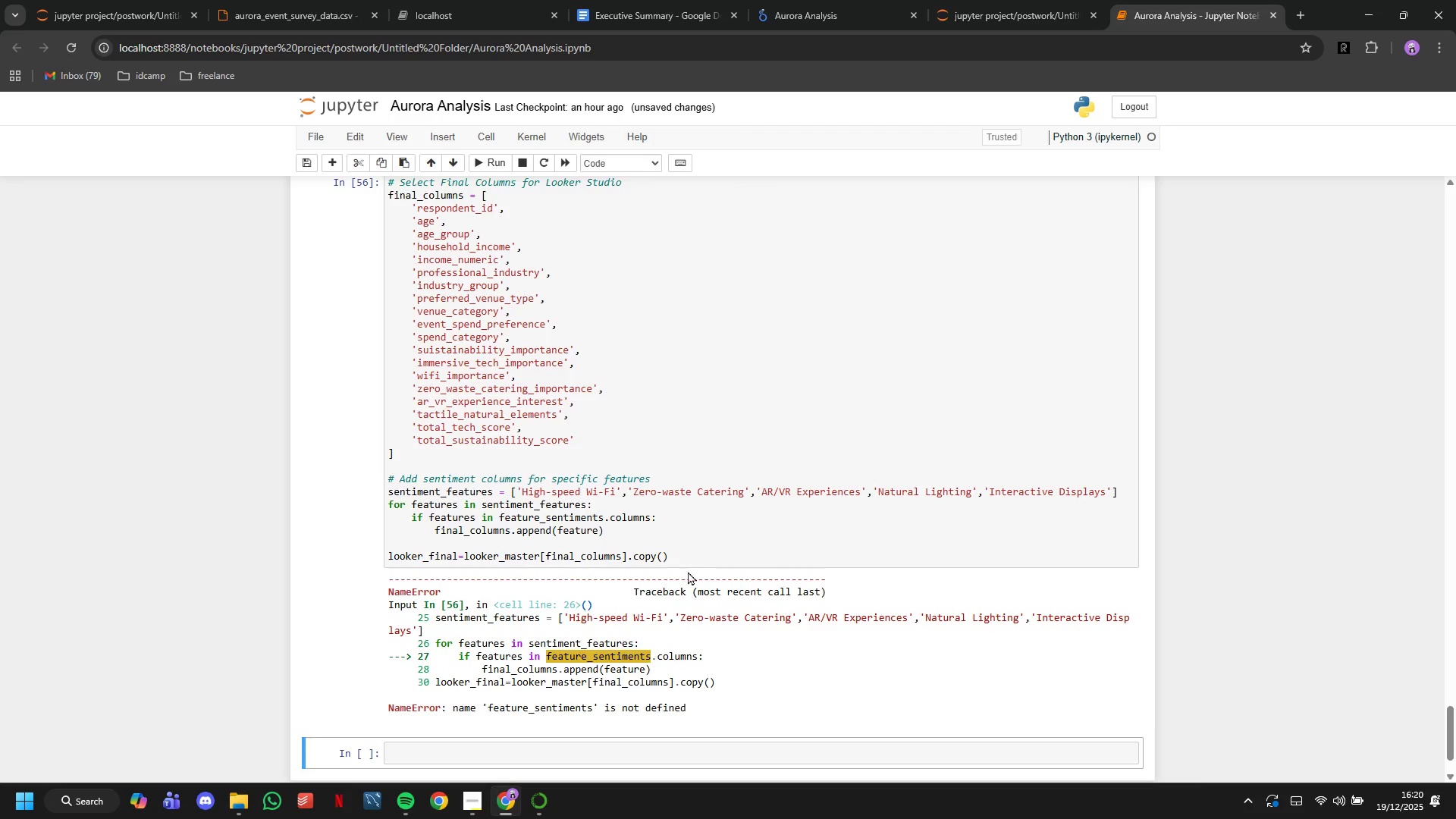 
left_click_drag(start_coordinate=[676, 541], to_coordinate=[510, 516])
 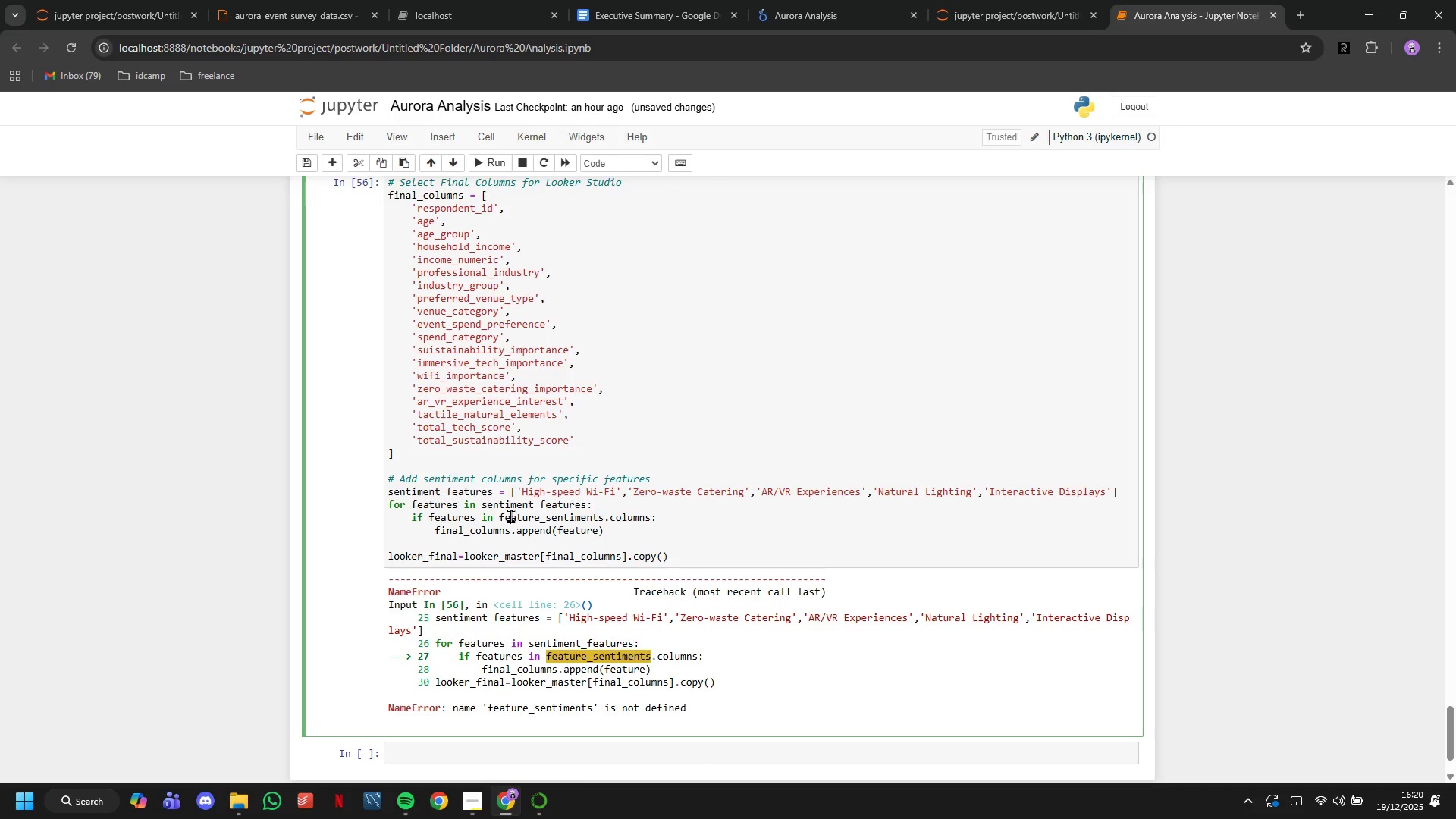 
left_click([510, 516])
 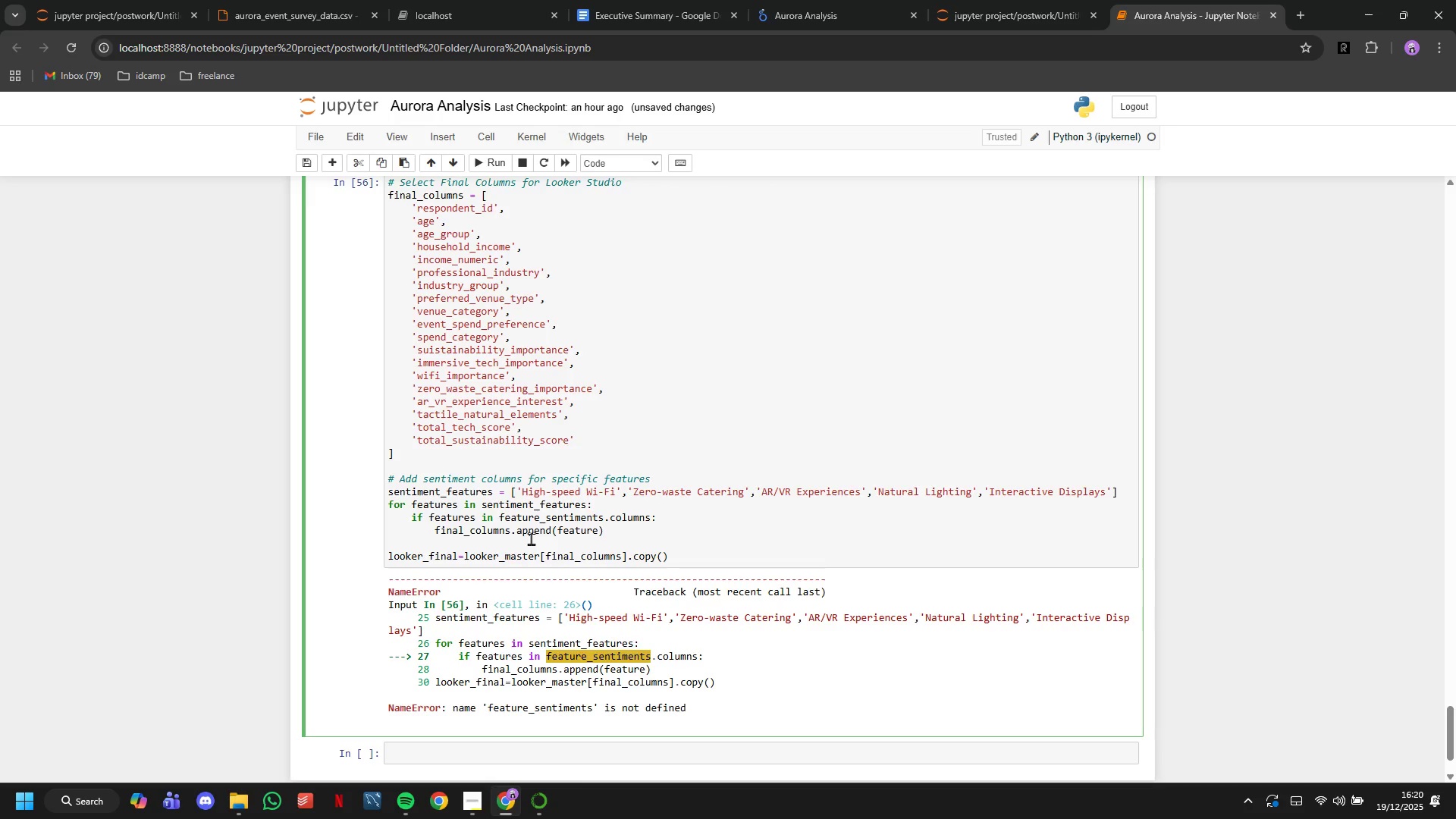 
wait(27.0)
 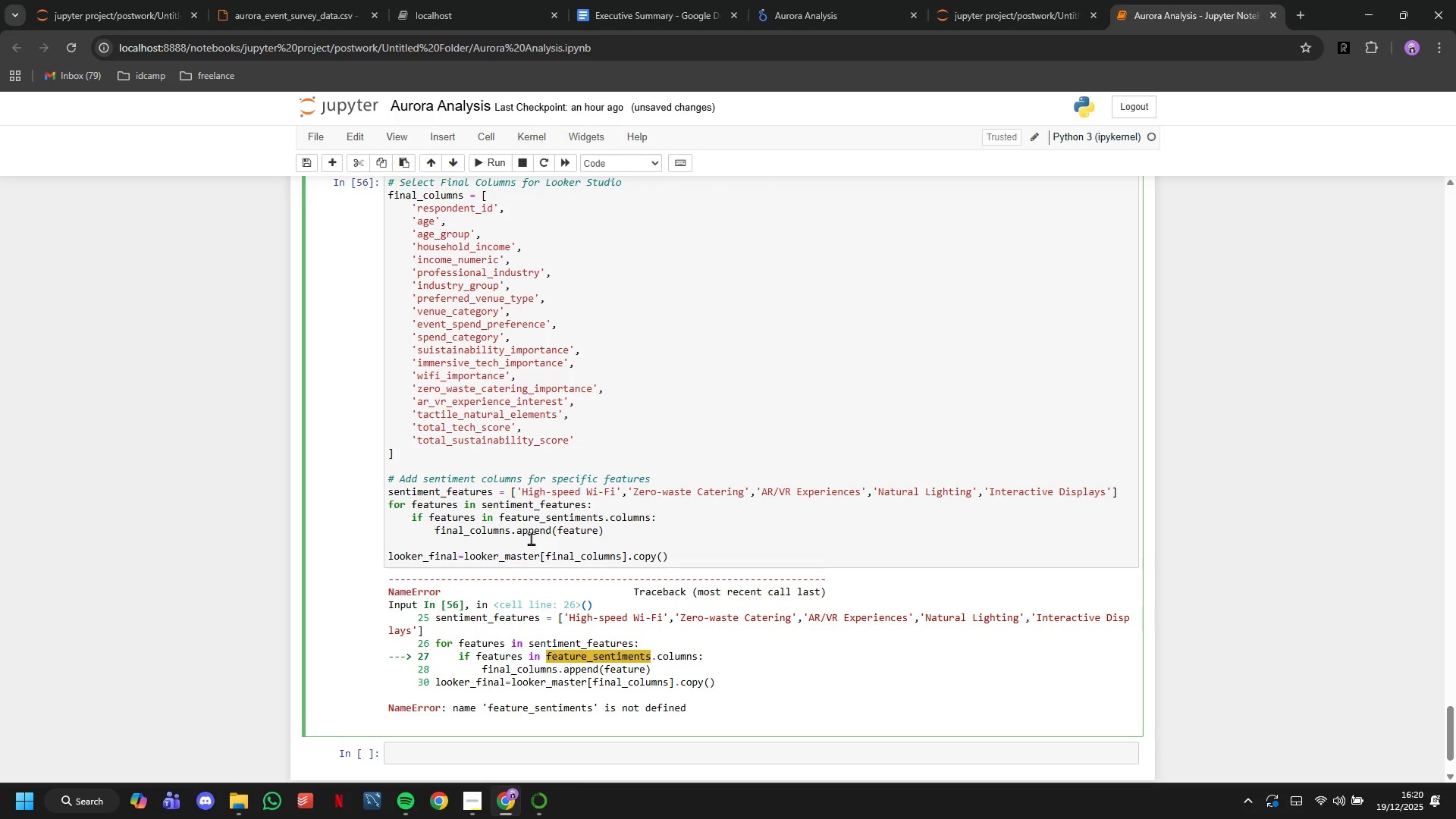 
scroll: coordinate [531, 538], scroll_direction: up, amount: 2.0
 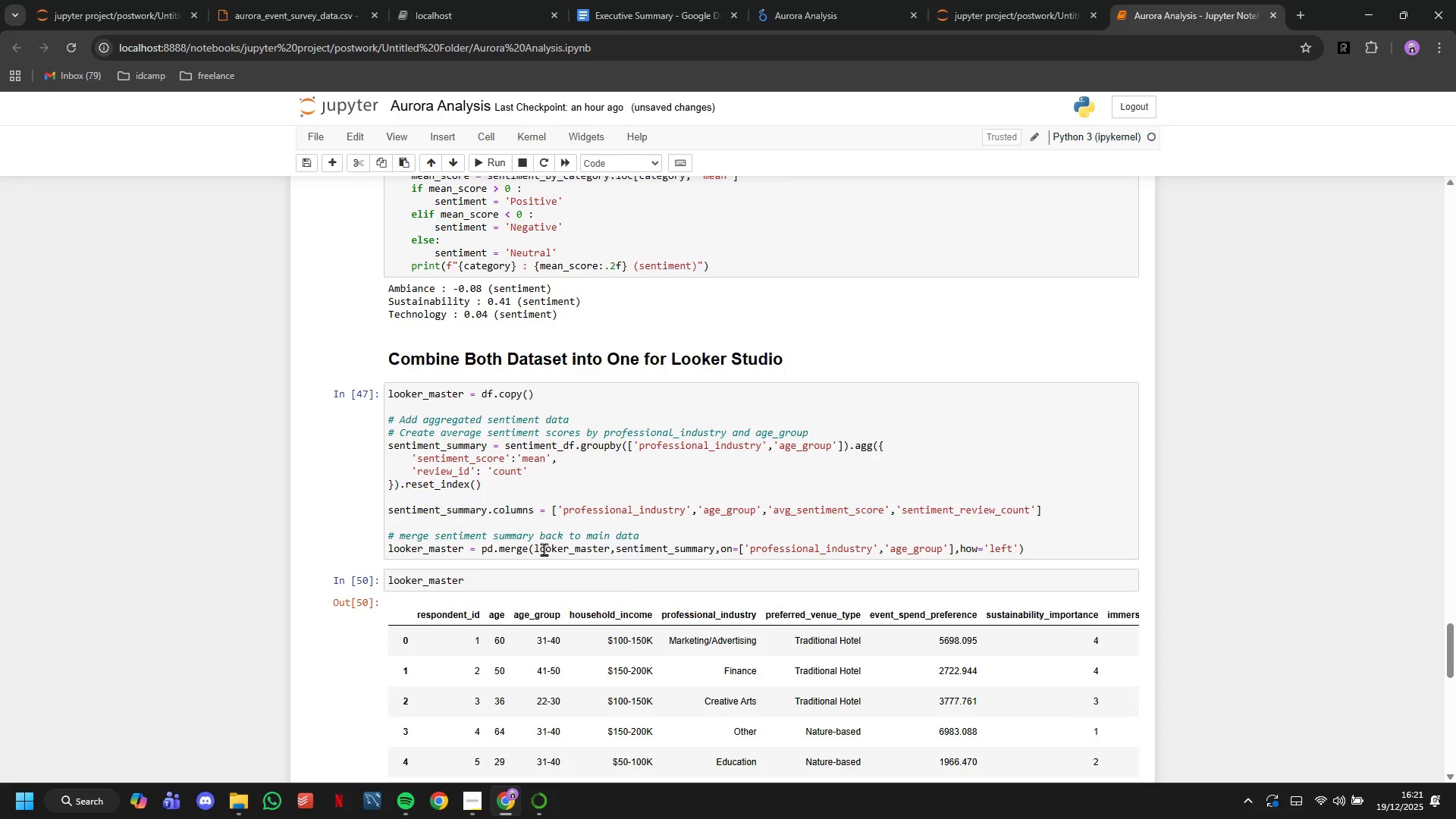 
scroll: coordinate [589, 592], scroll_direction: down, amount: 3.0
 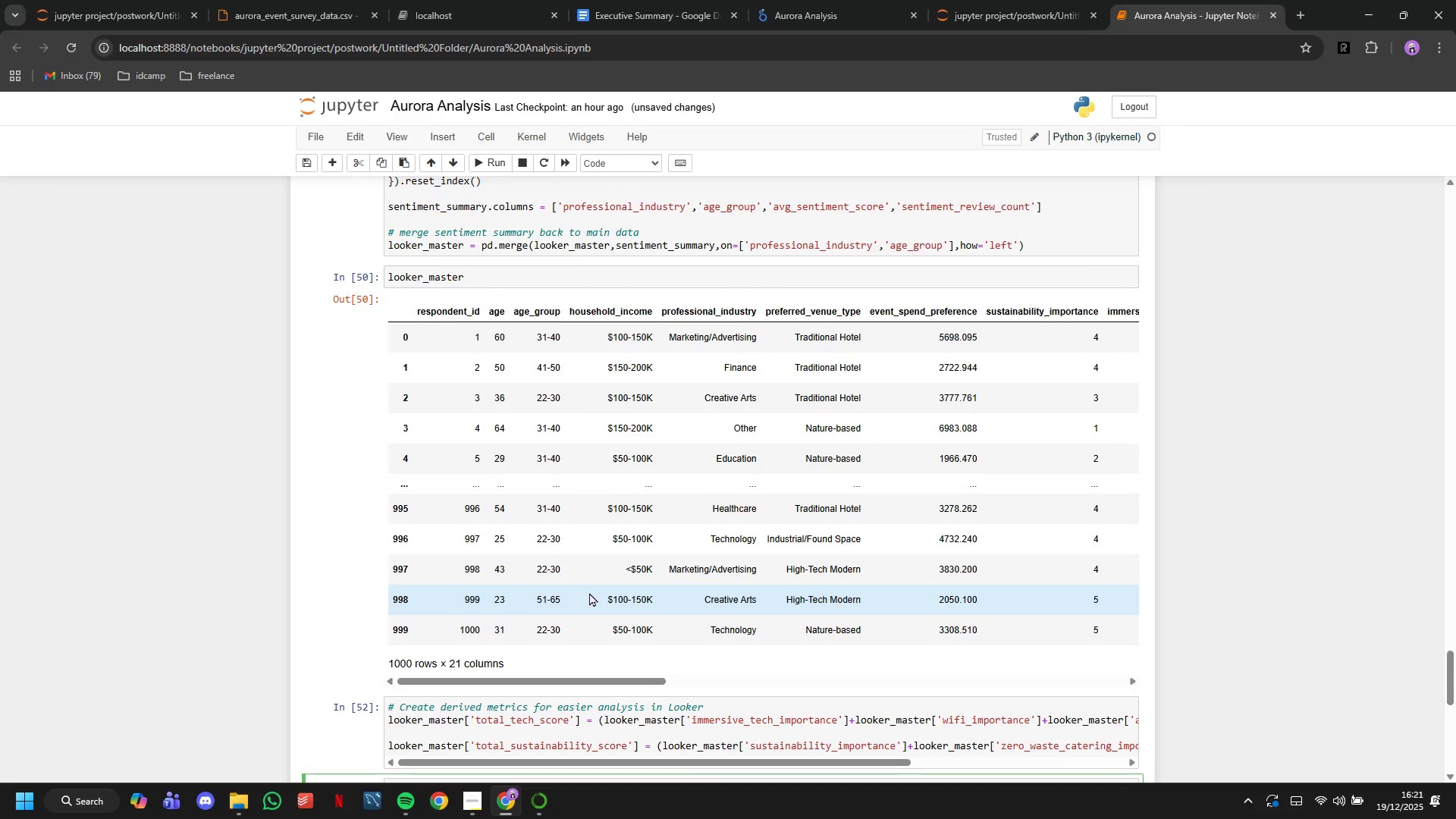 
wait(6.34)
 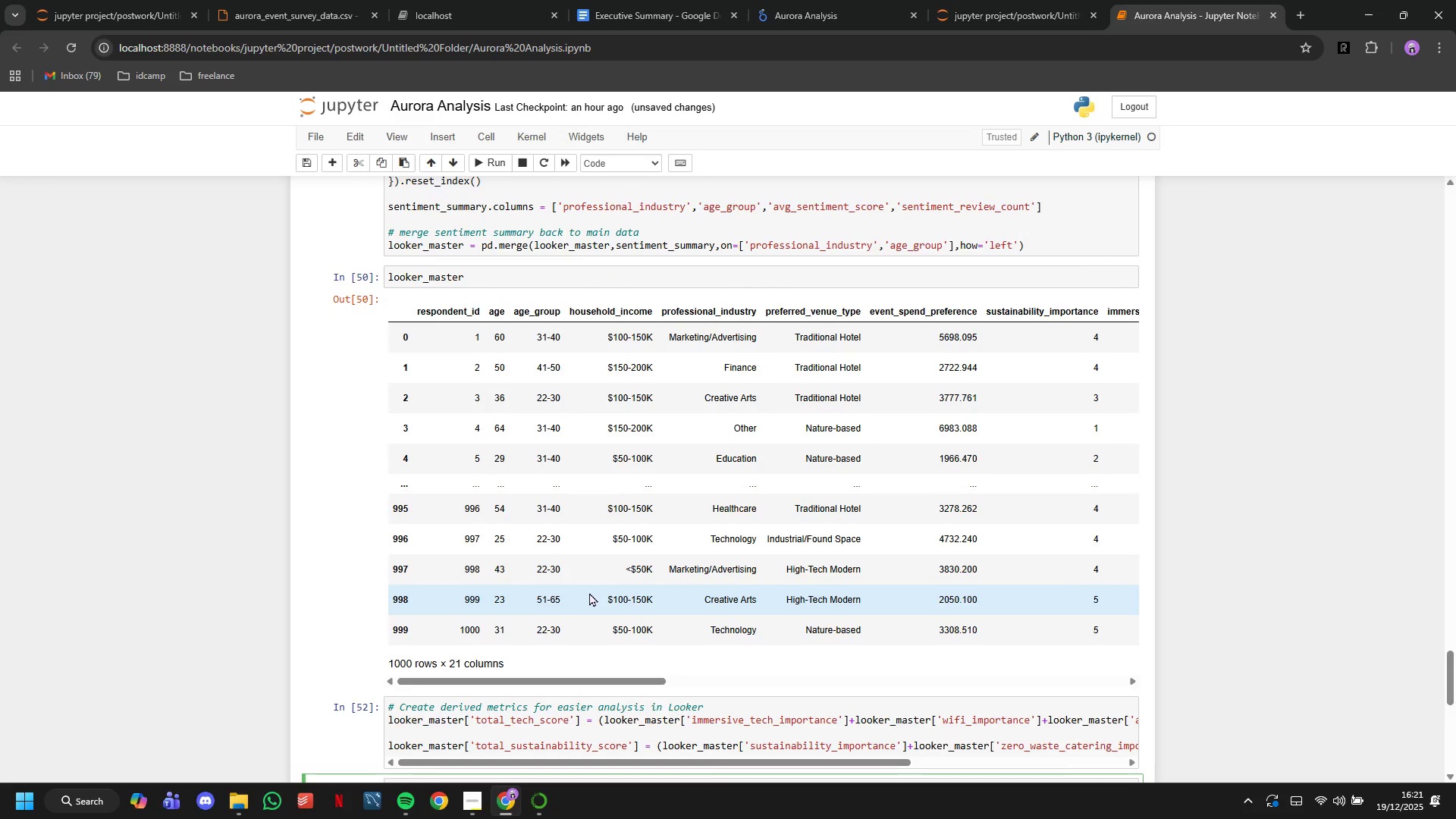 
scroll: coordinate [589, 592], scroll_direction: up, amount: 6.0
 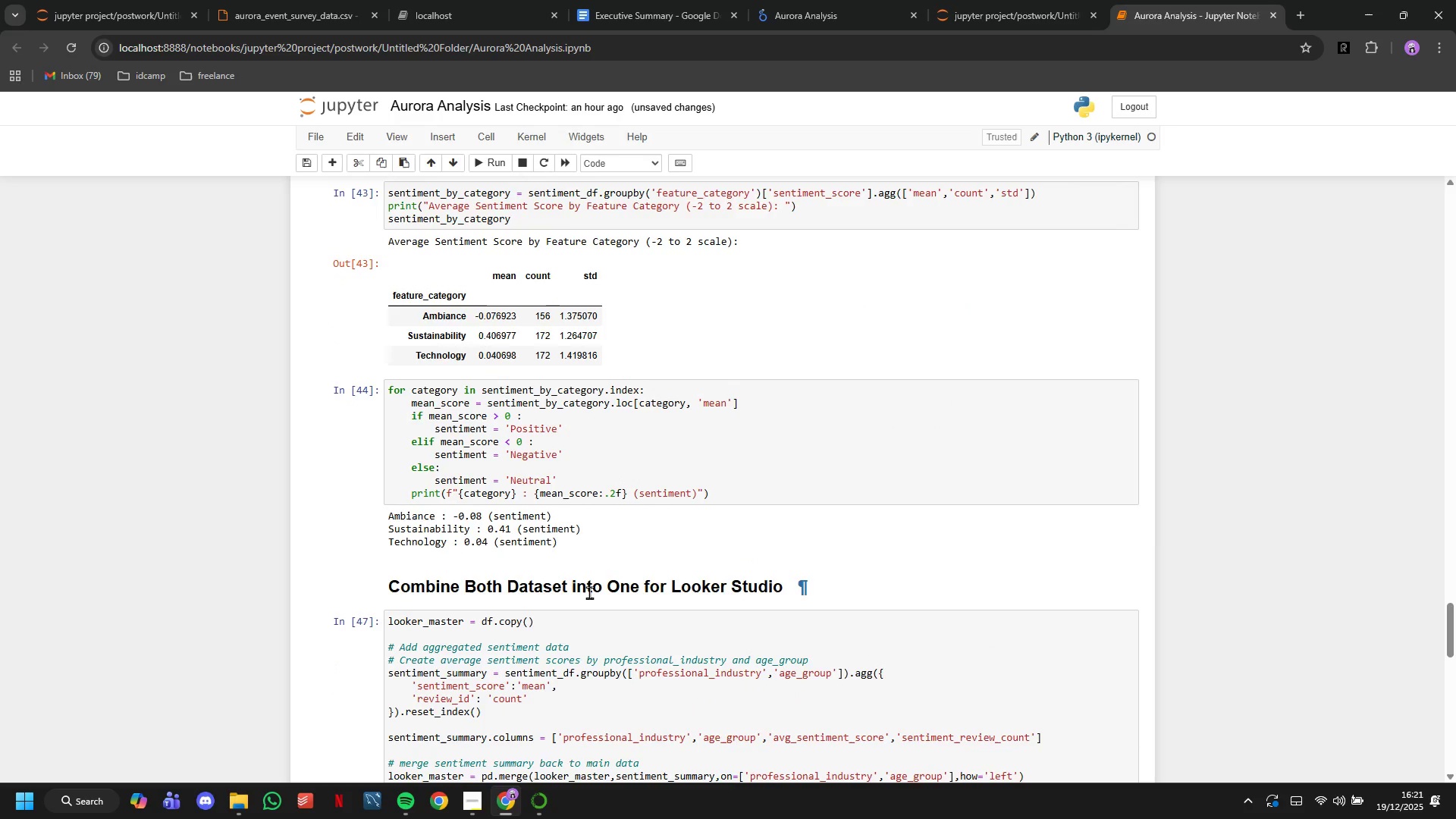 
scroll: coordinate [590, 595], scroll_direction: down, amount: 22.0
 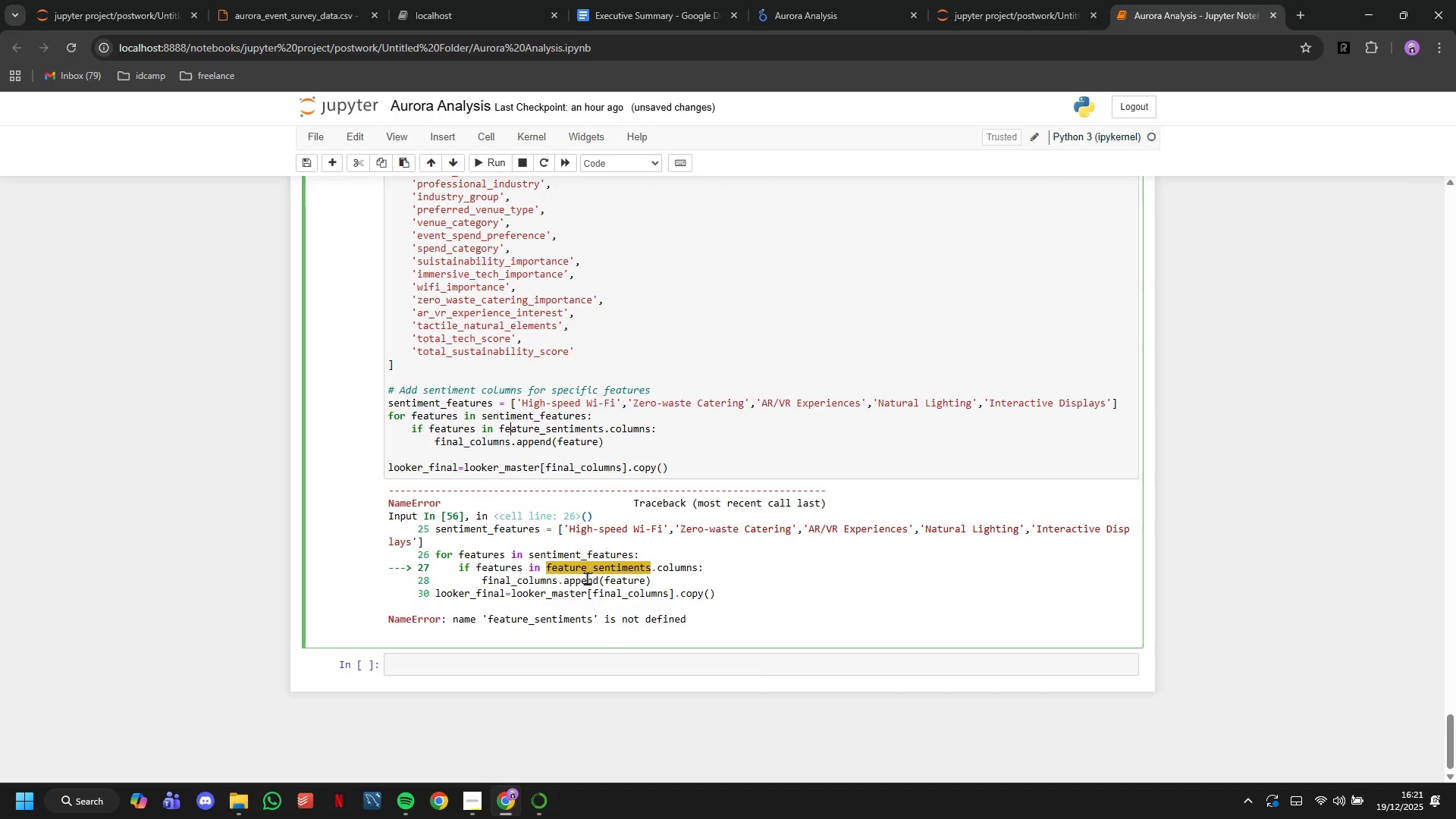 
scroll: coordinate [587, 578], scroll_direction: none, amount: 0.0
 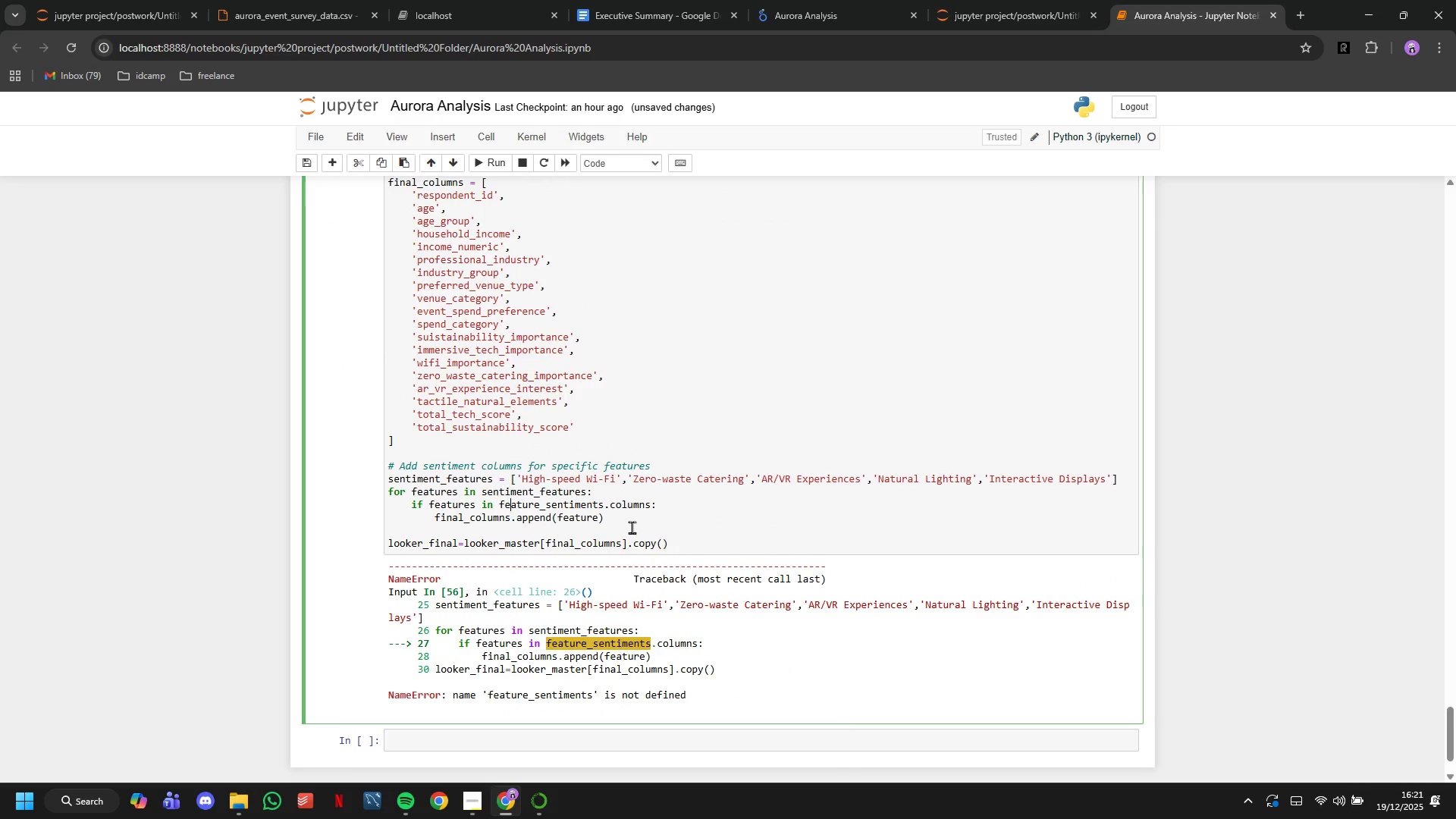 
left_click_drag(start_coordinate=[630, 519], to_coordinate=[382, 469])
 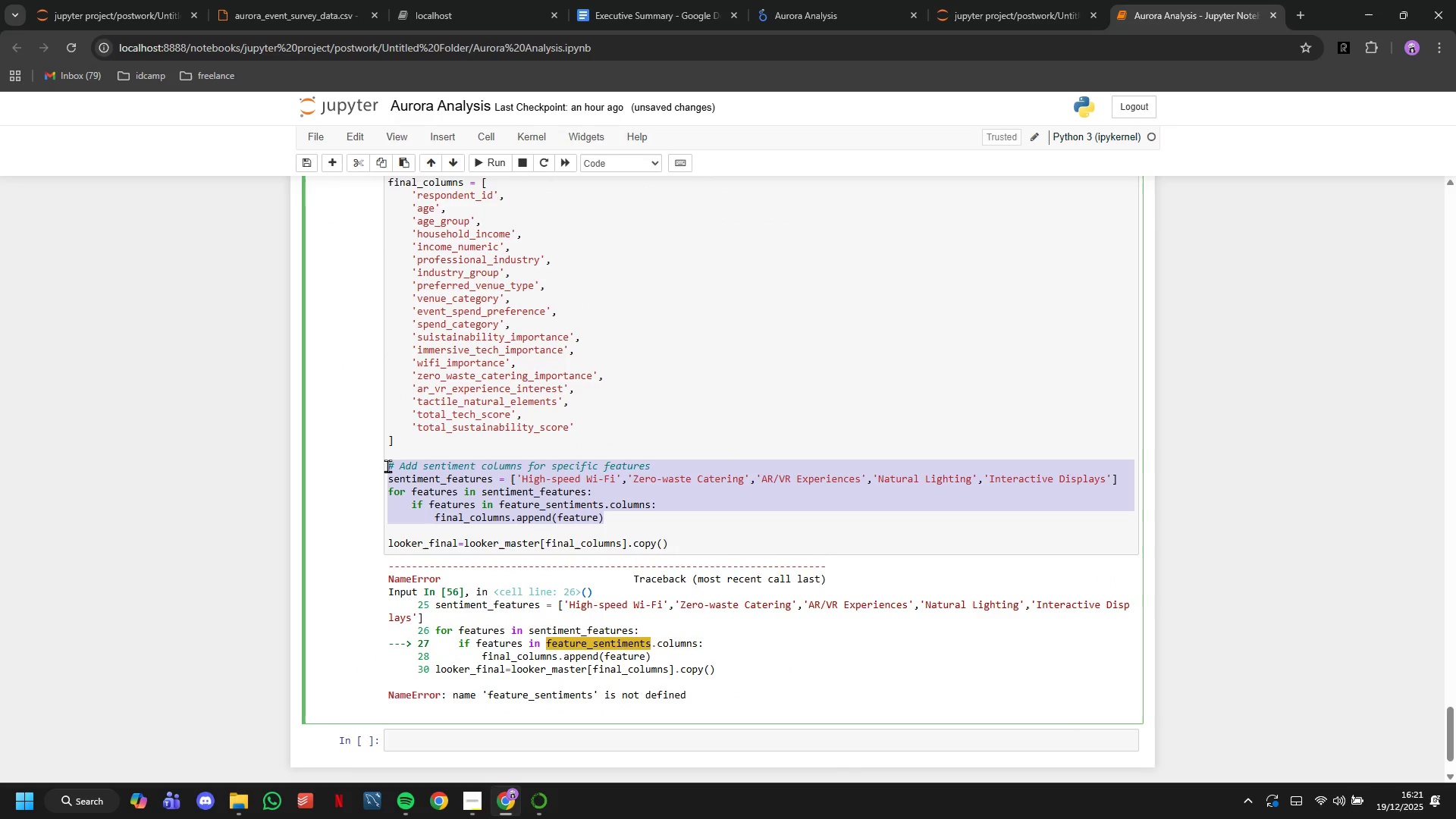 
key(Control+Slash)
 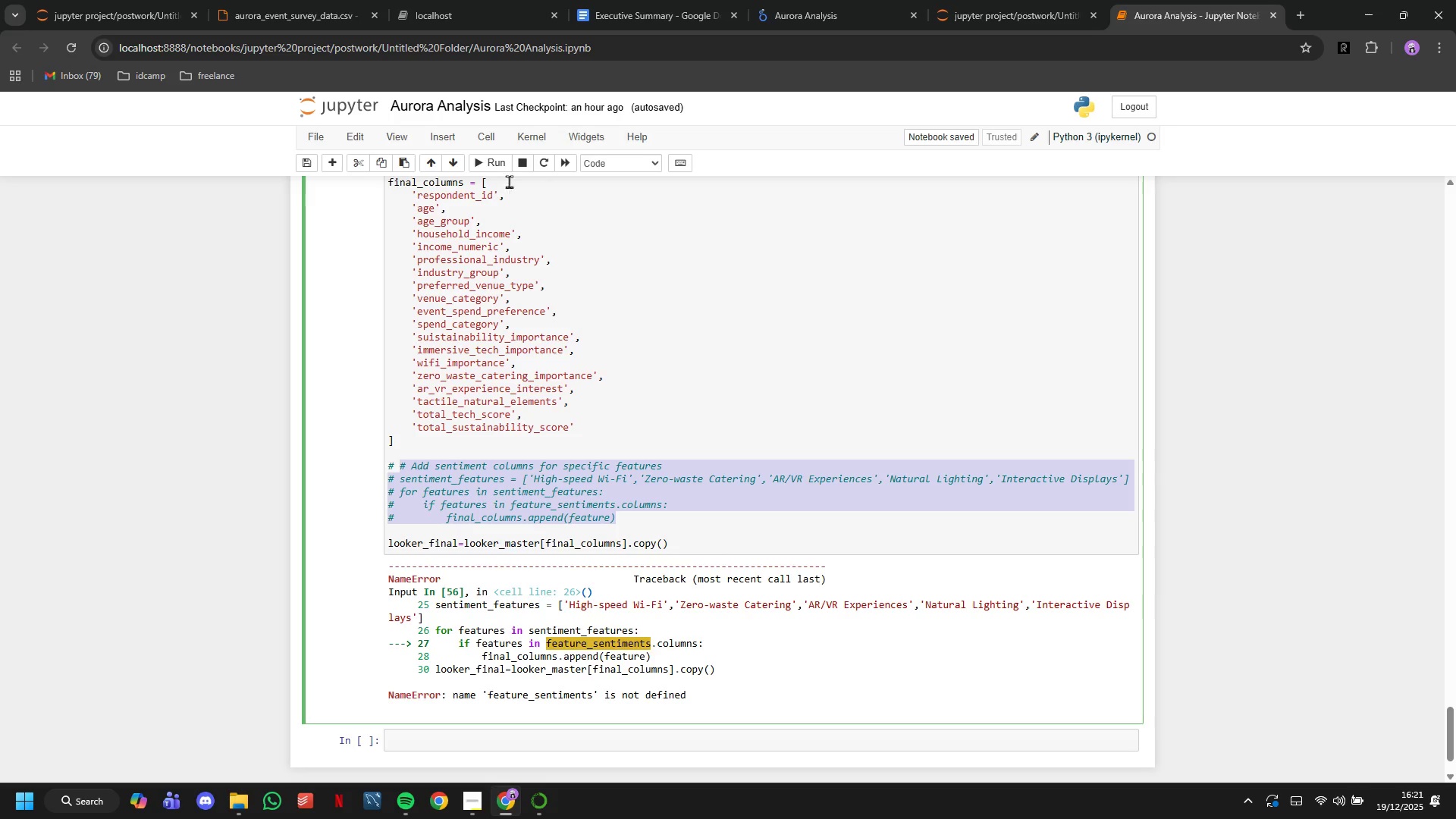 
left_click([501, 168])
 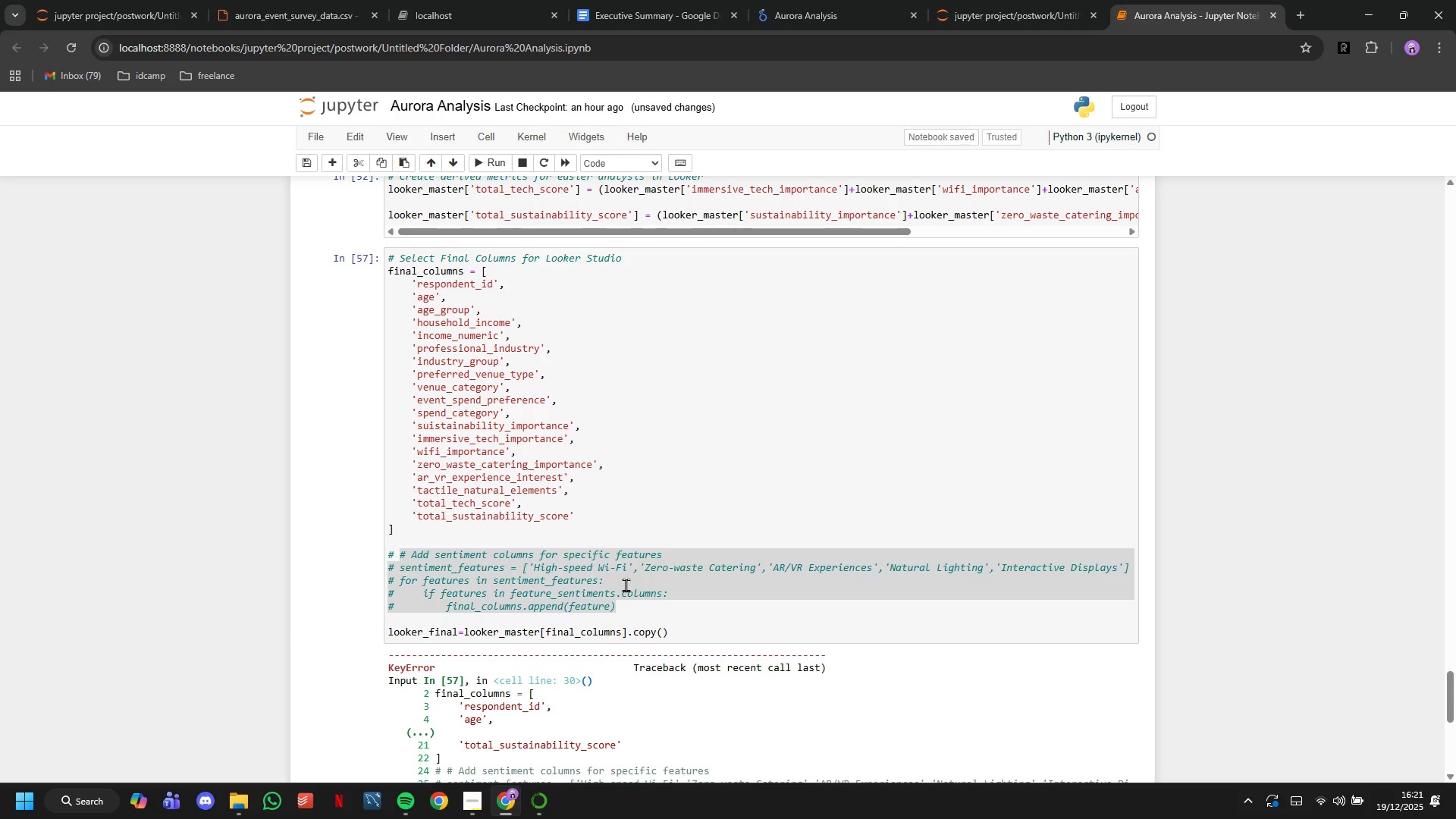 
scroll: coordinate [636, 643], scroll_direction: down, amount: 6.0
 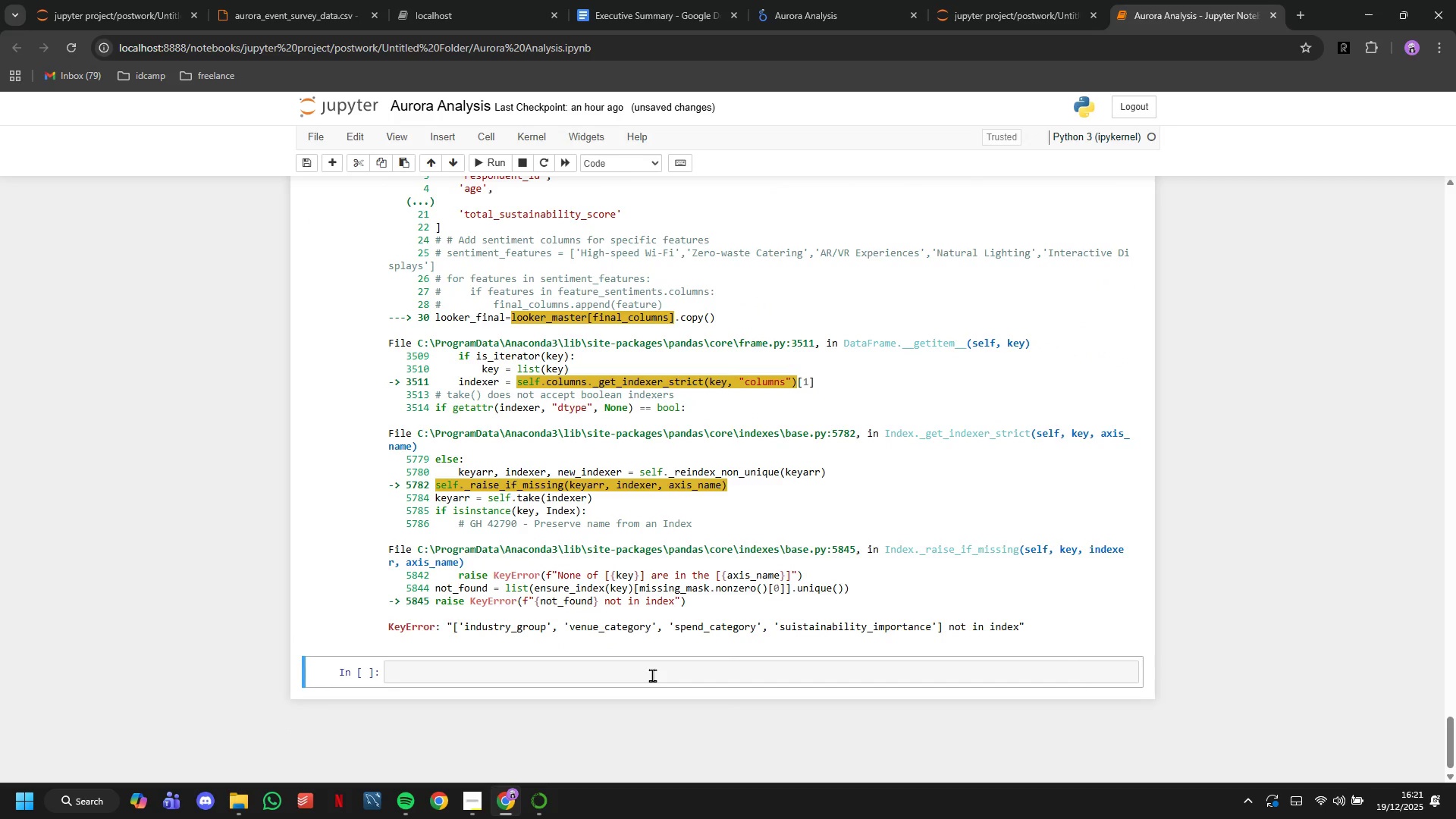 
wait(12.72)
 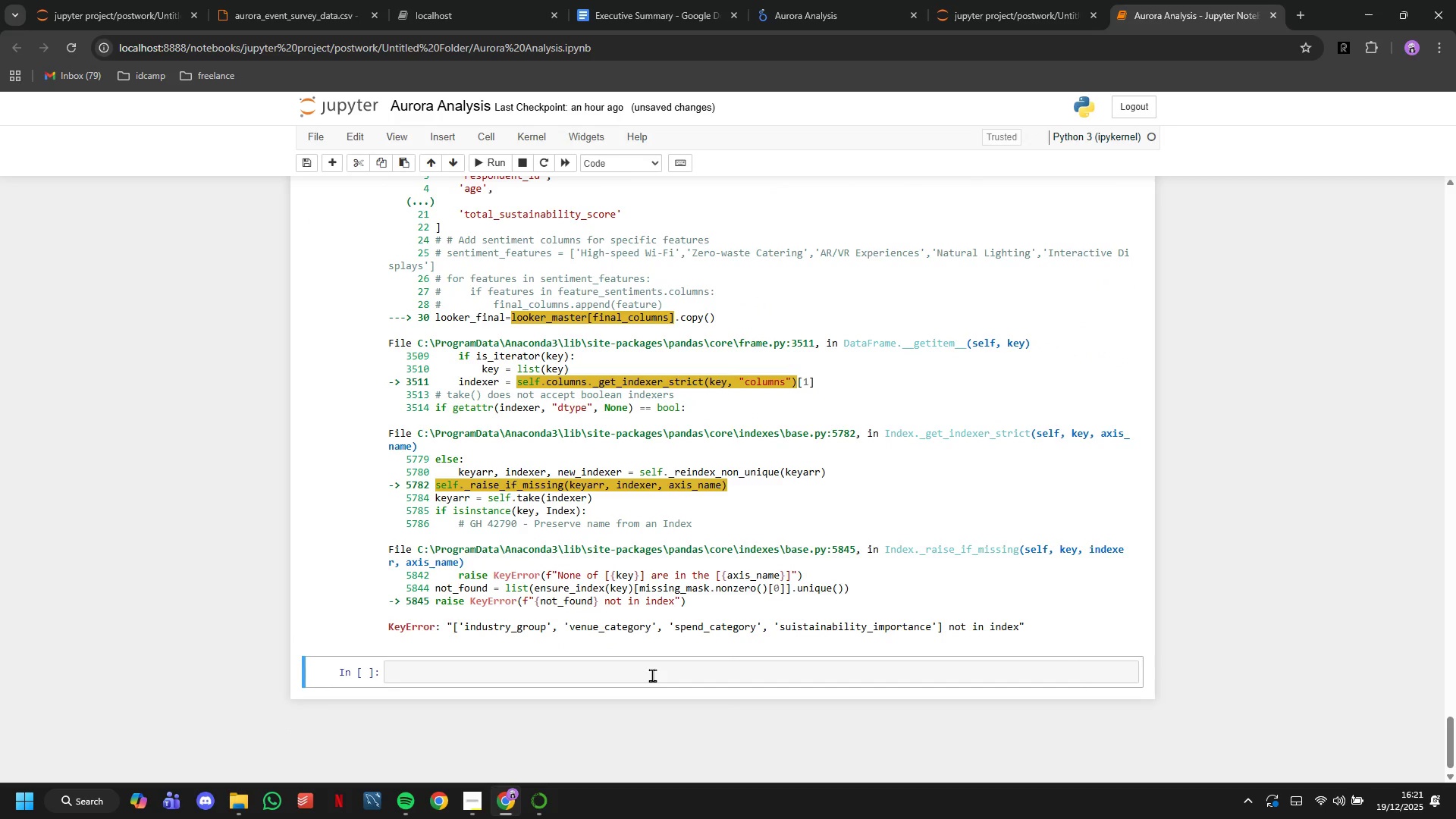 
scroll: coordinate [652, 675], scroll_direction: up, amount: 5.0